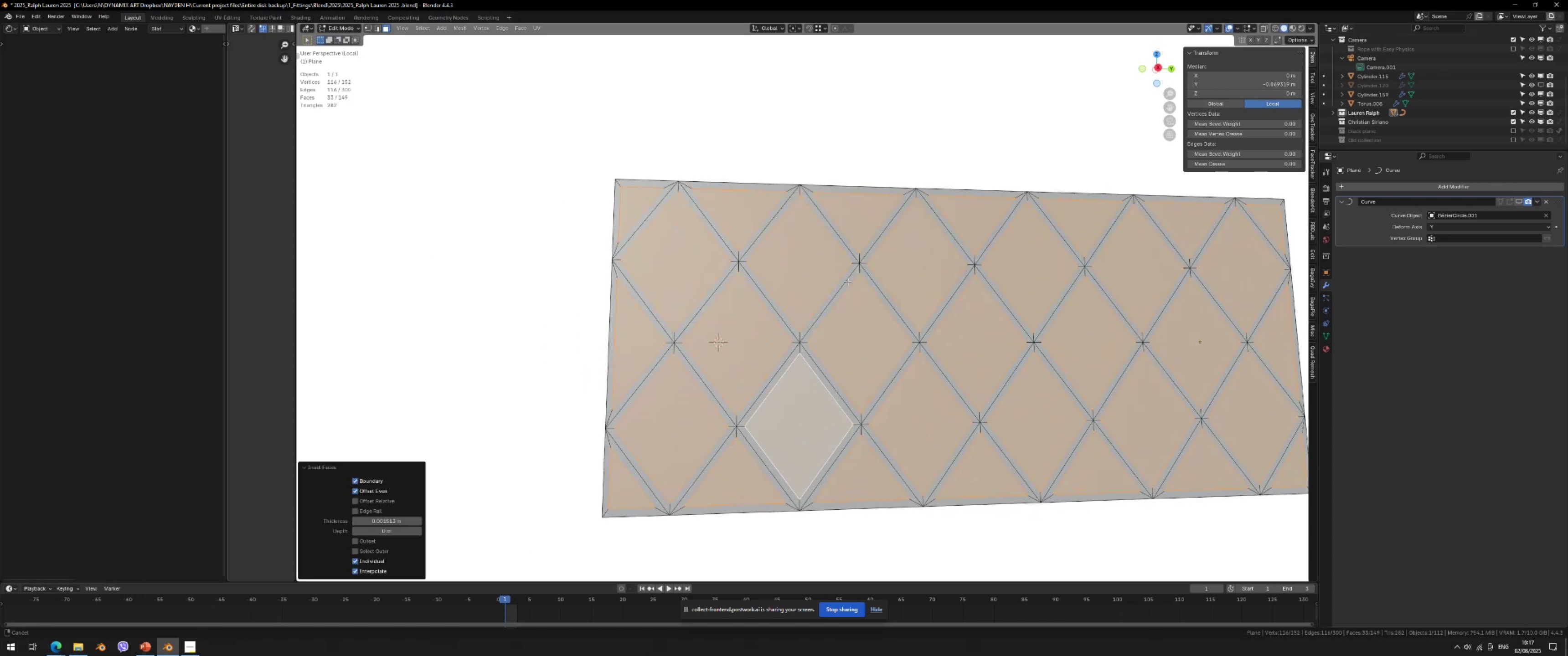 
key(Tab)
 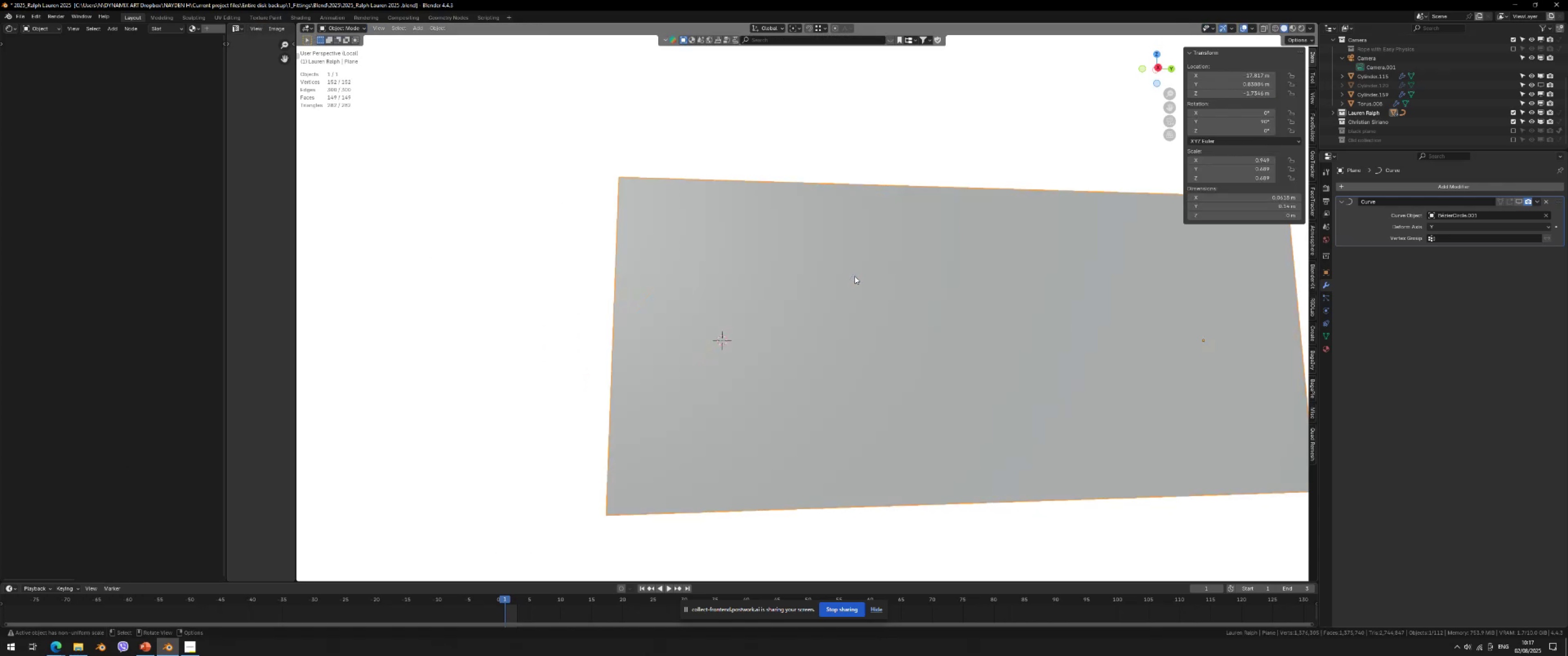 
key(Tab)
 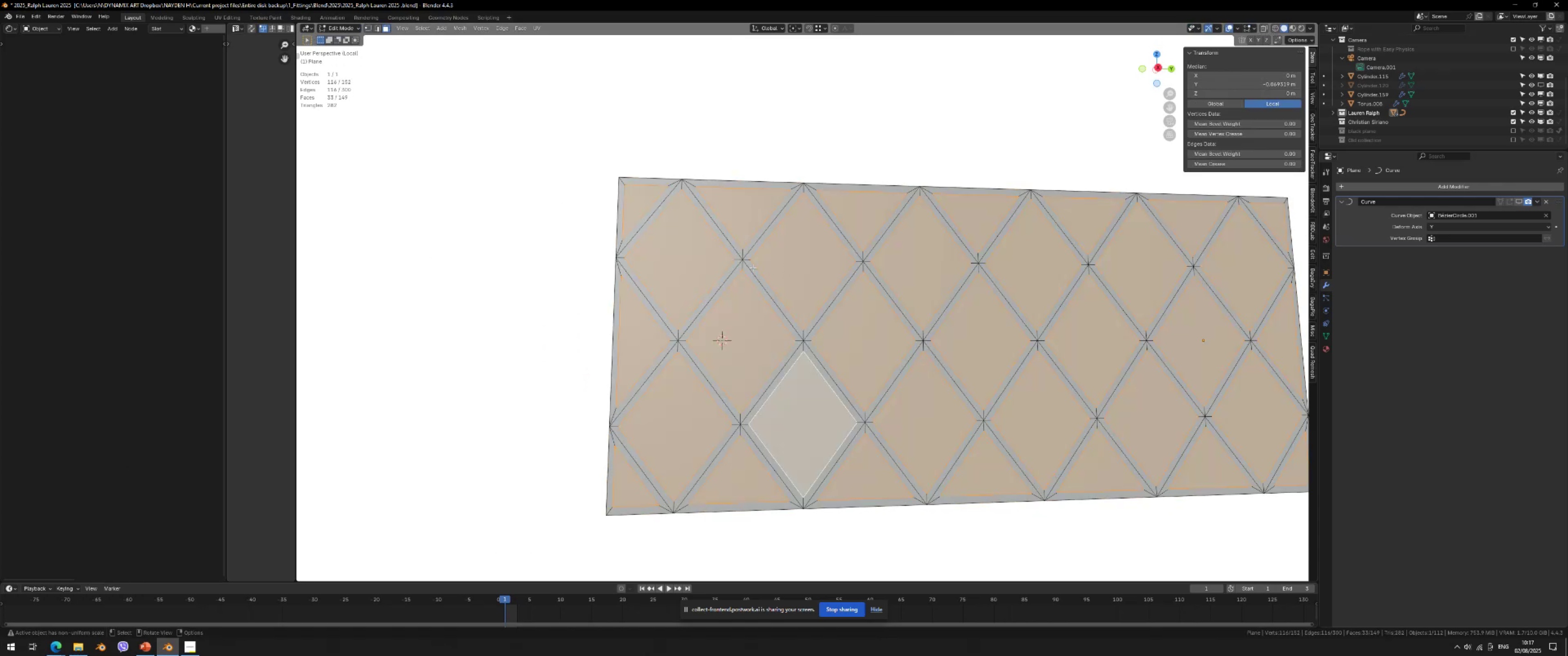 
scroll: coordinate [731, 272], scroll_direction: up, amount: 2.0
 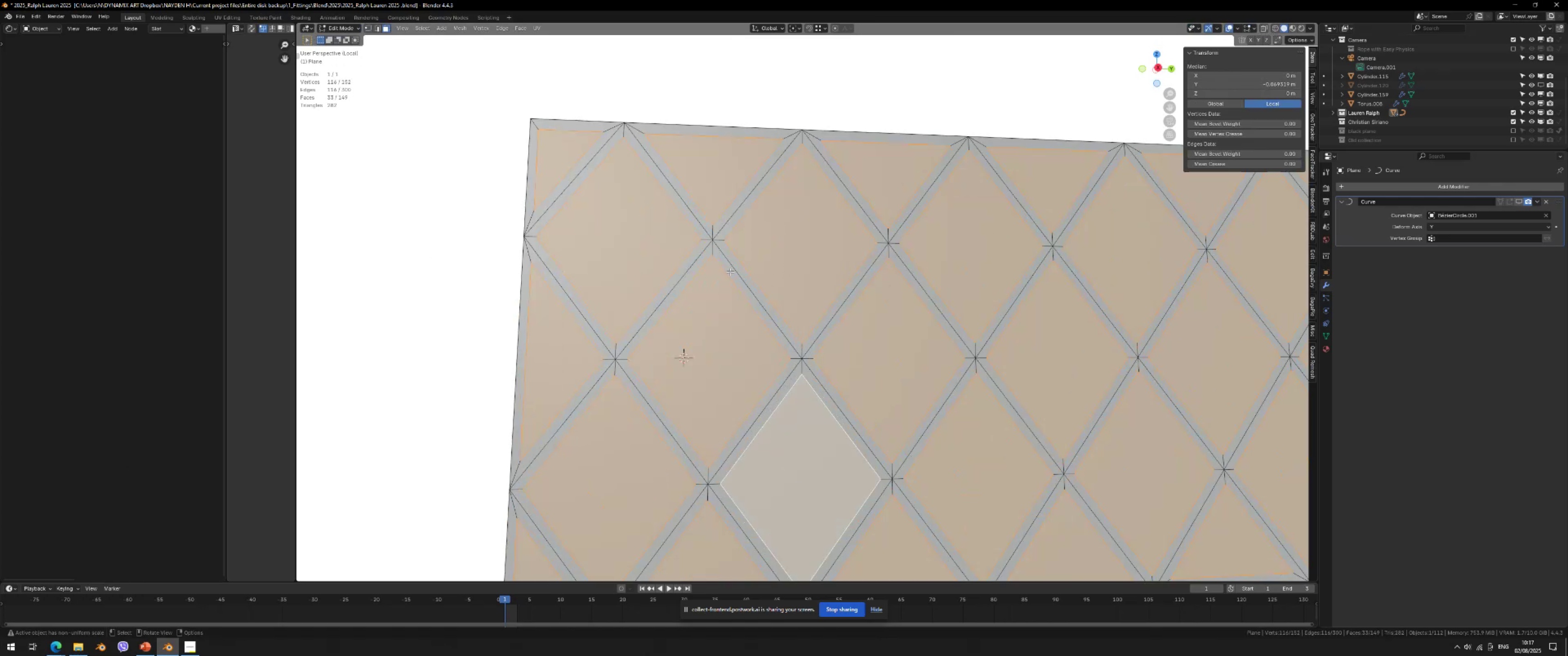 
scroll: coordinate [730, 272], scroll_direction: down, amount: 1.0
 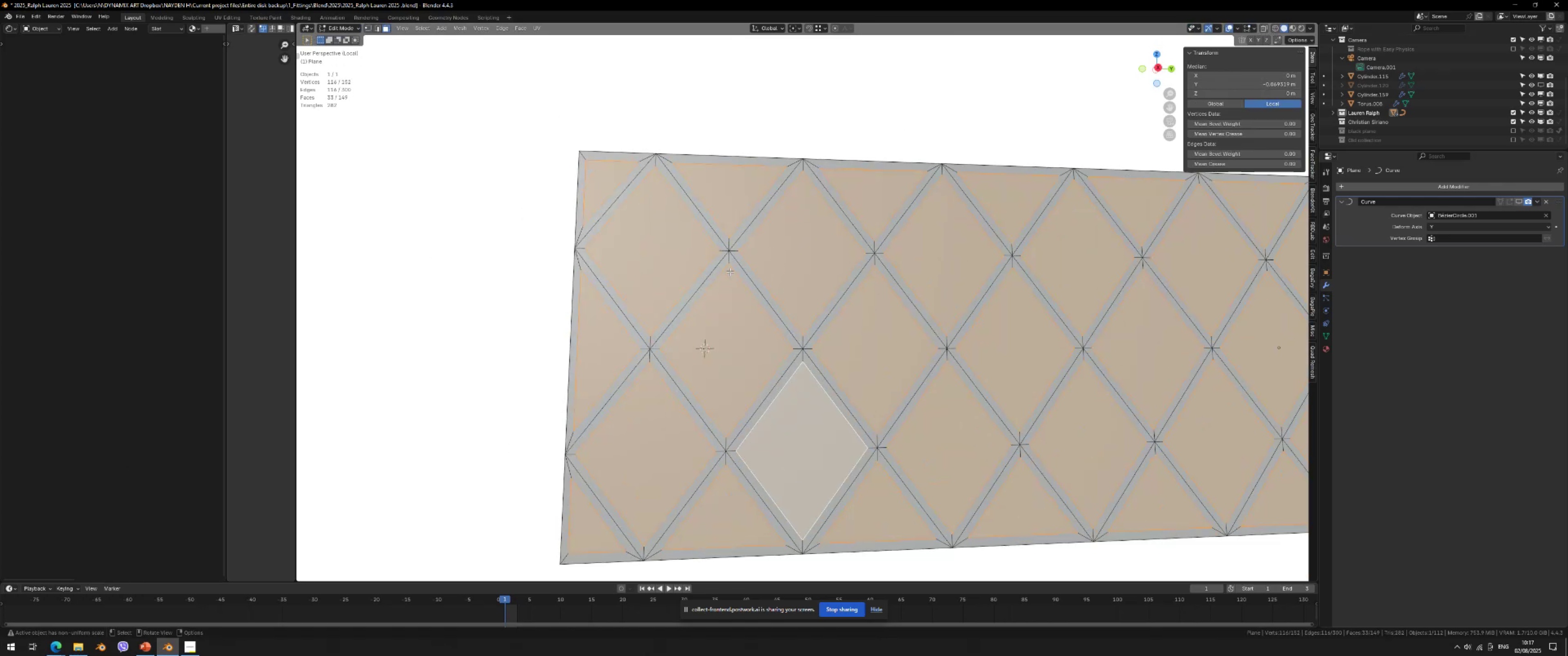 
key(Slash)
 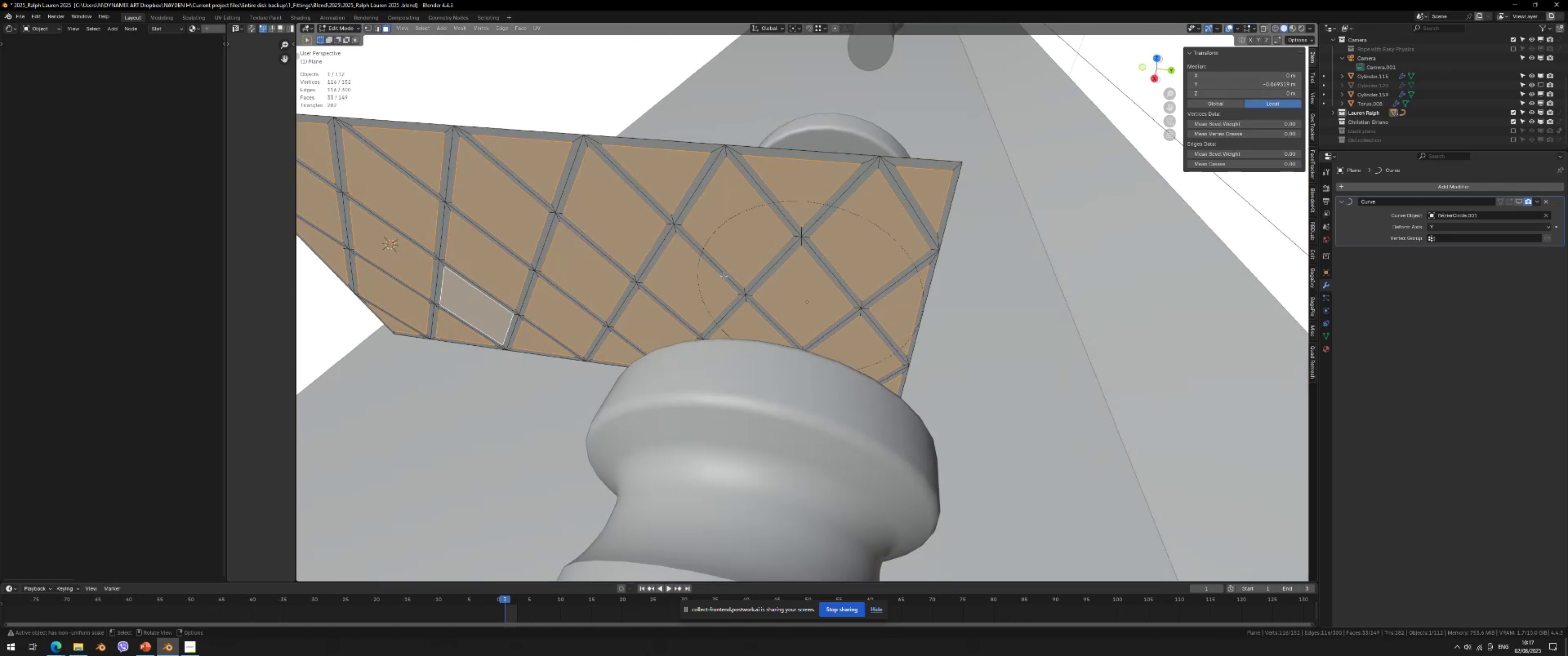 
key(Tab)
 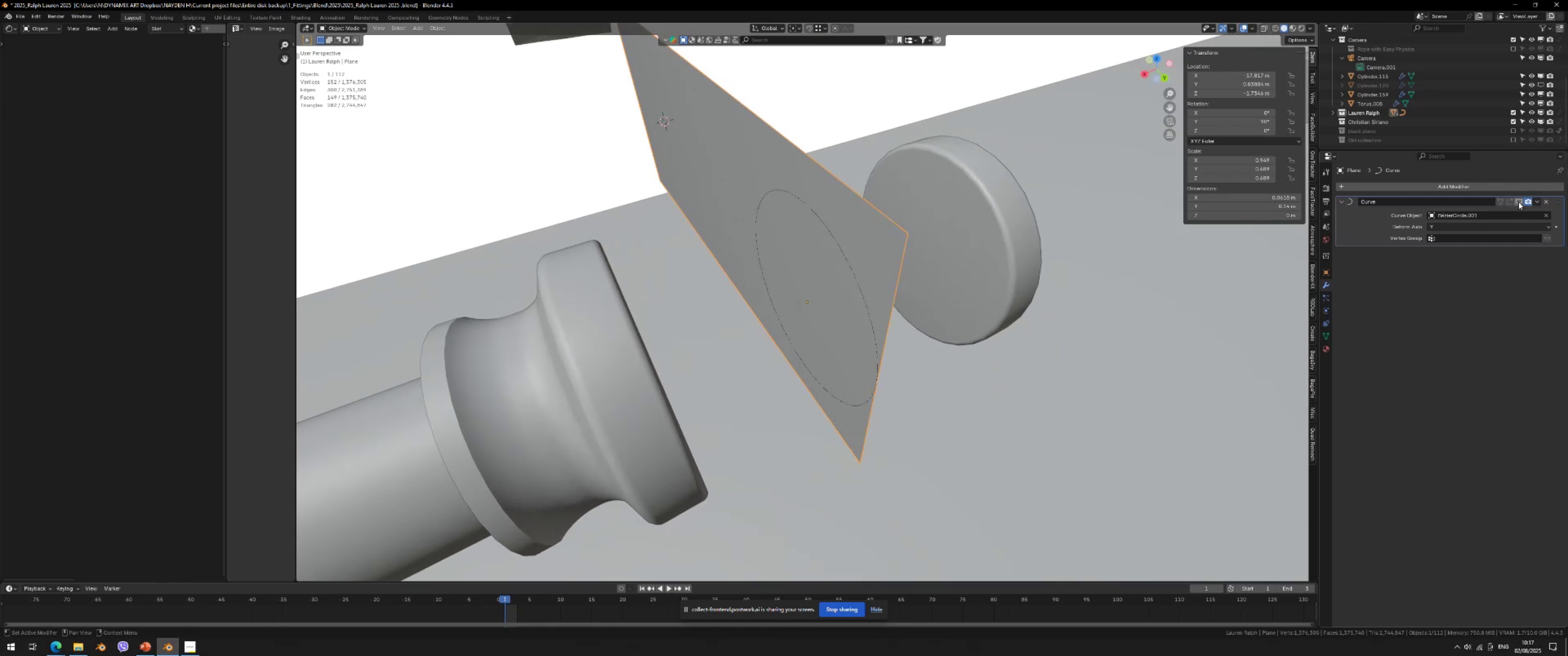 
left_click([815, 289])
 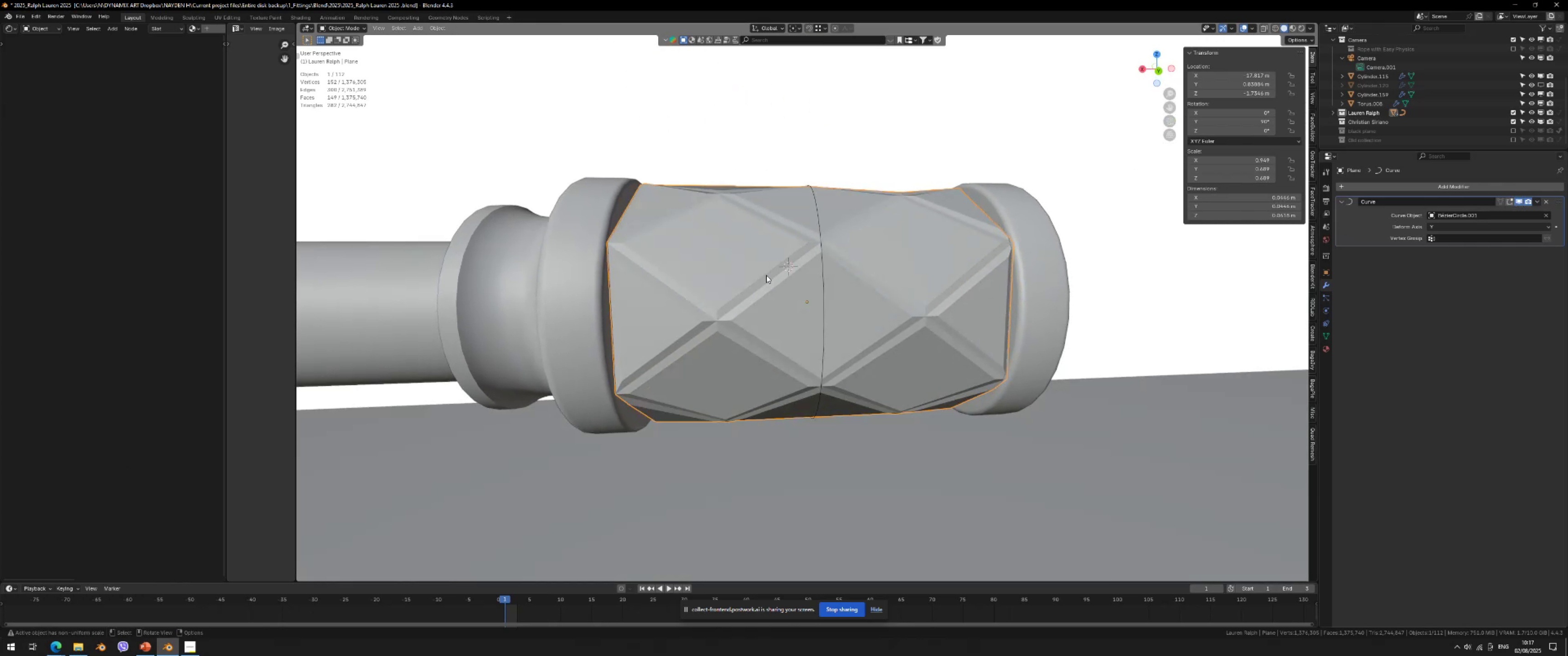 
key(Tab)
 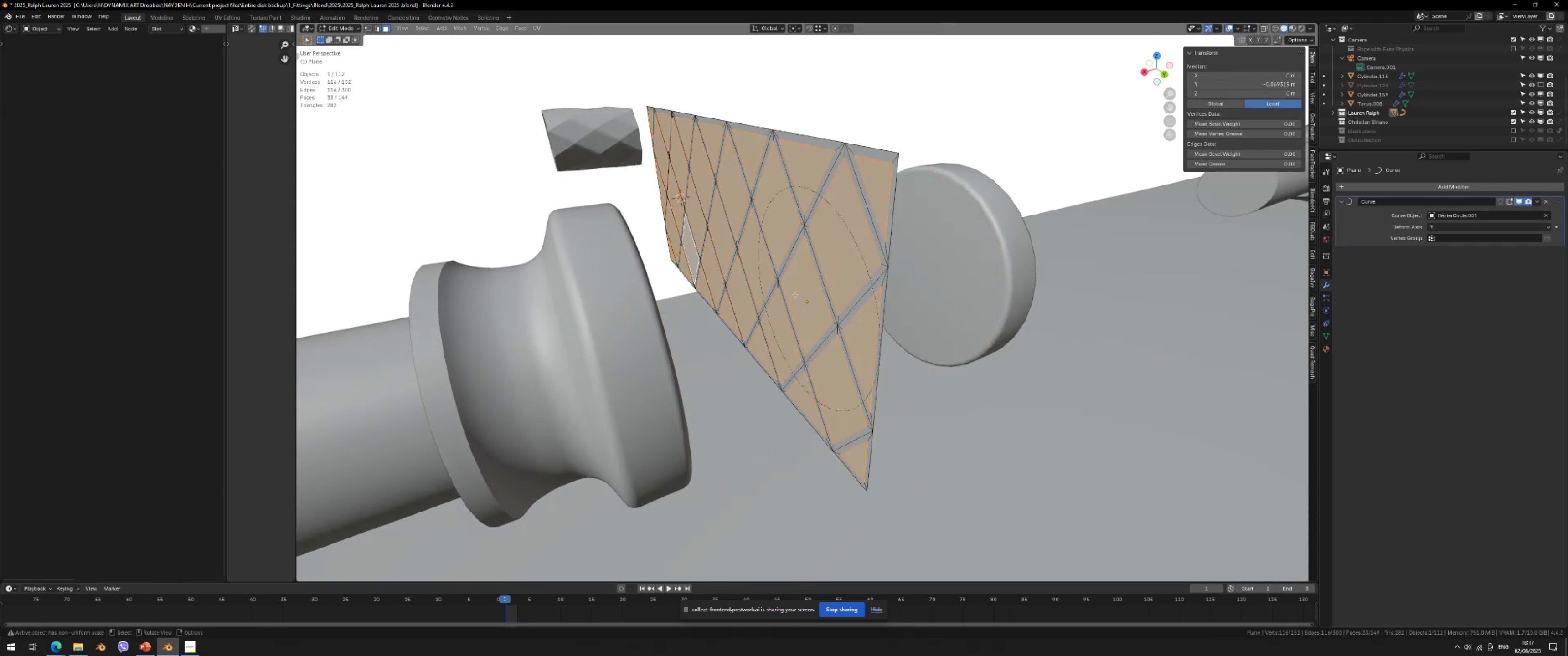 
key(Tab)
 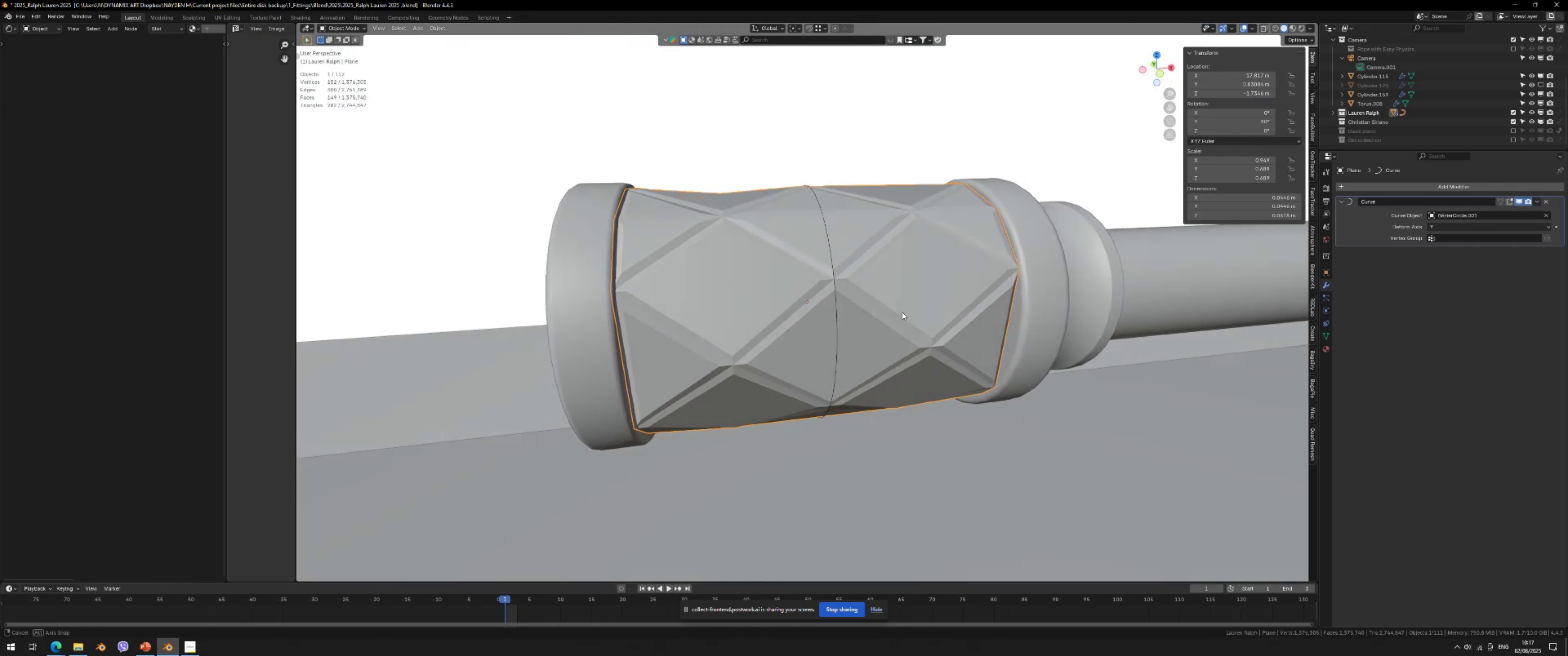 
right_click([901, 254])
 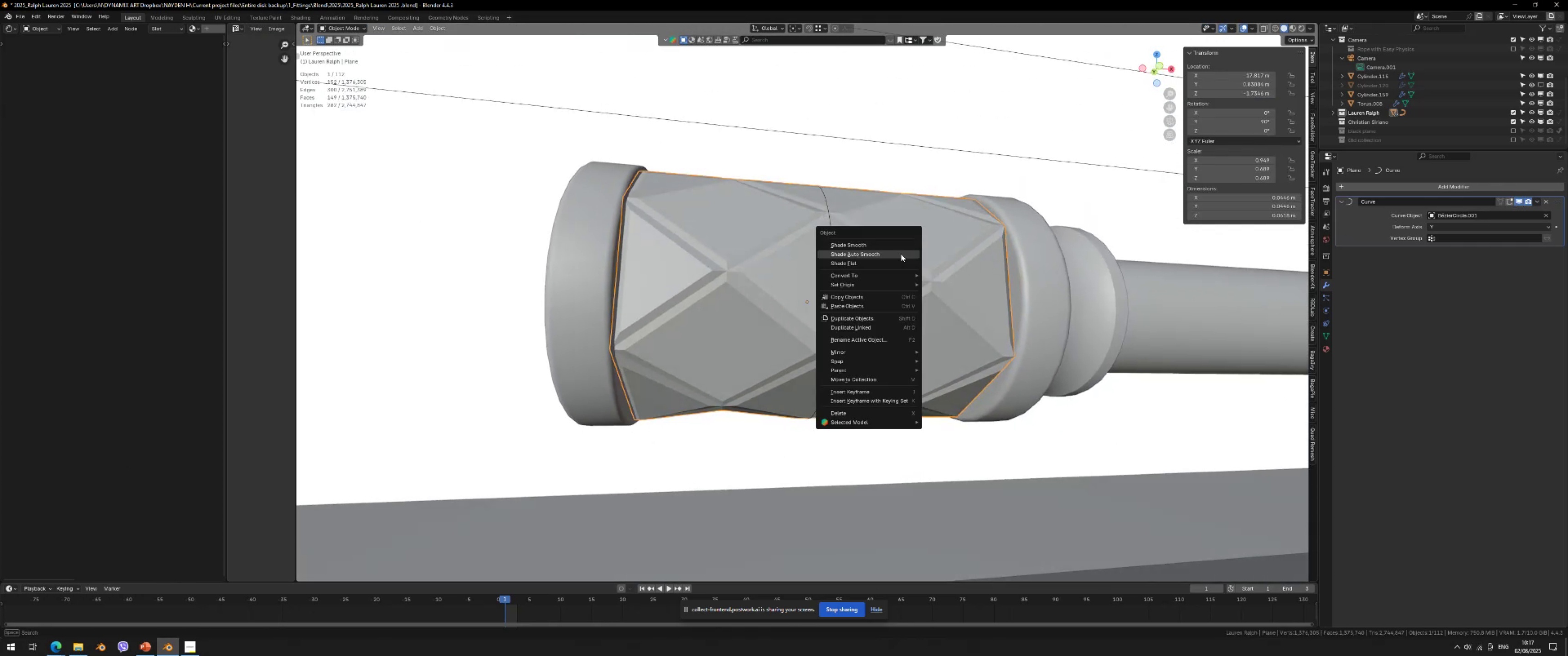 
left_click([901, 254])
 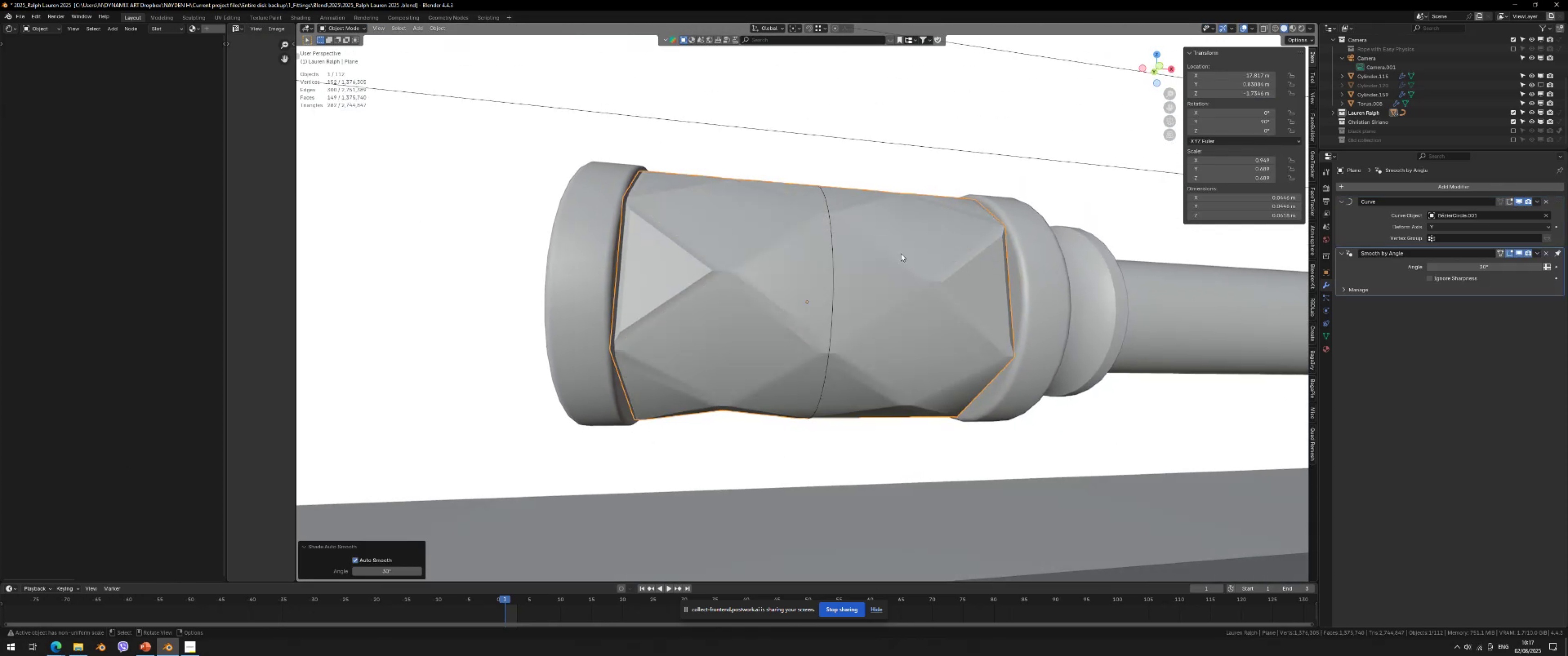 
right_click([901, 253])
 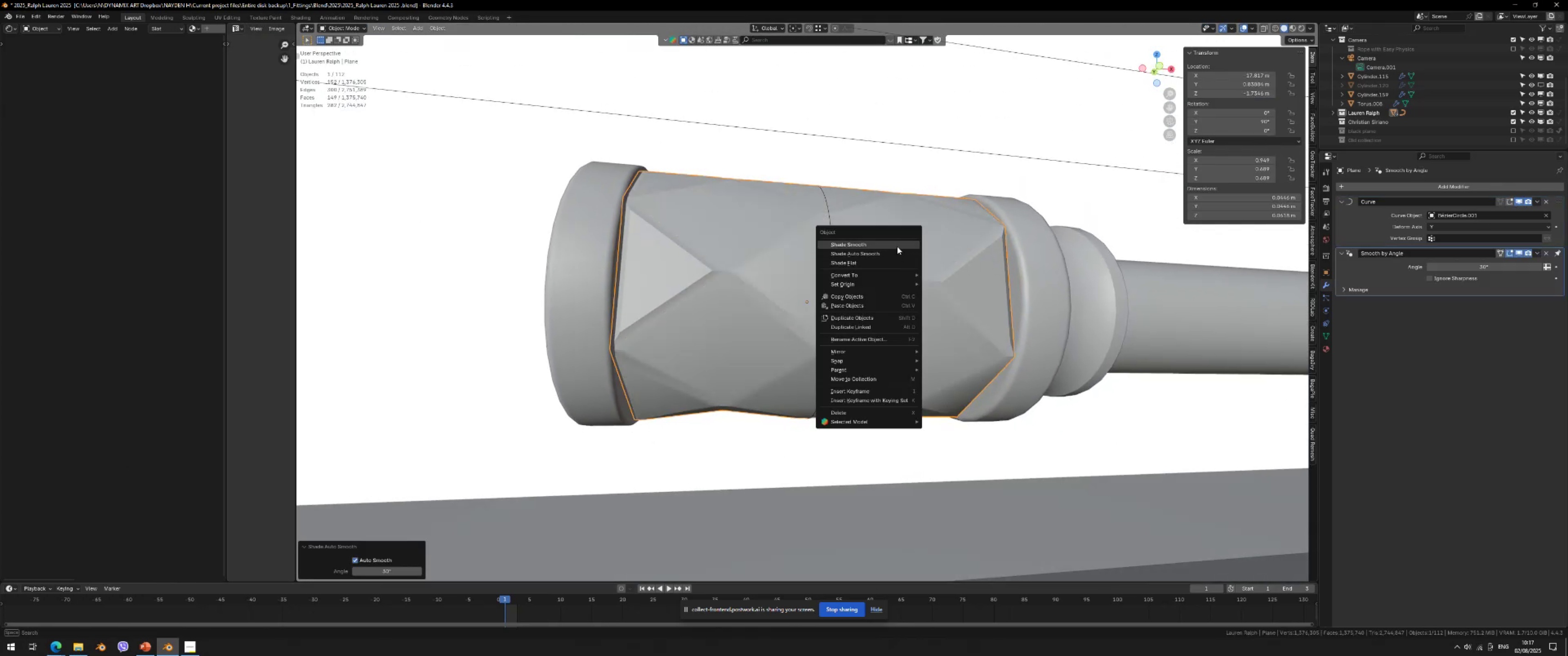 
left_click([897, 246])
 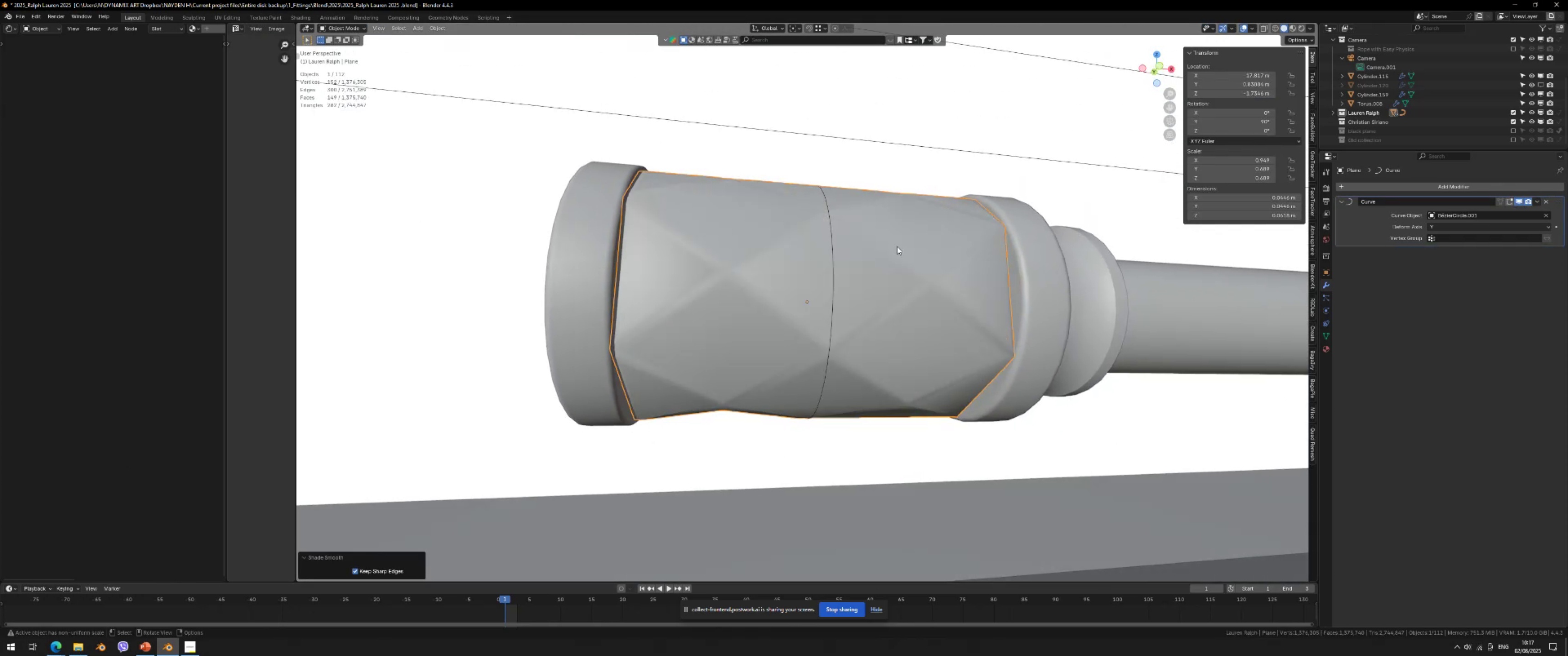 
right_click([897, 246])
 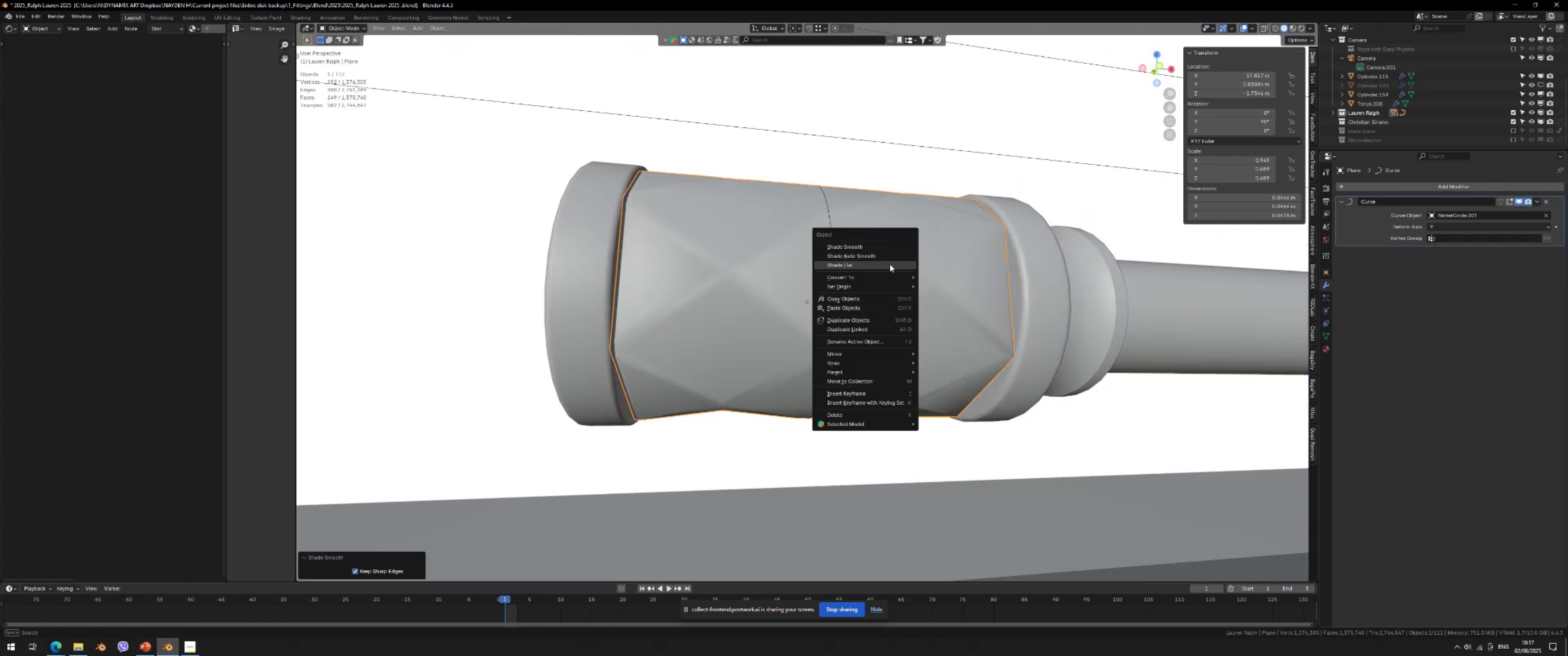 
left_click([890, 264])
 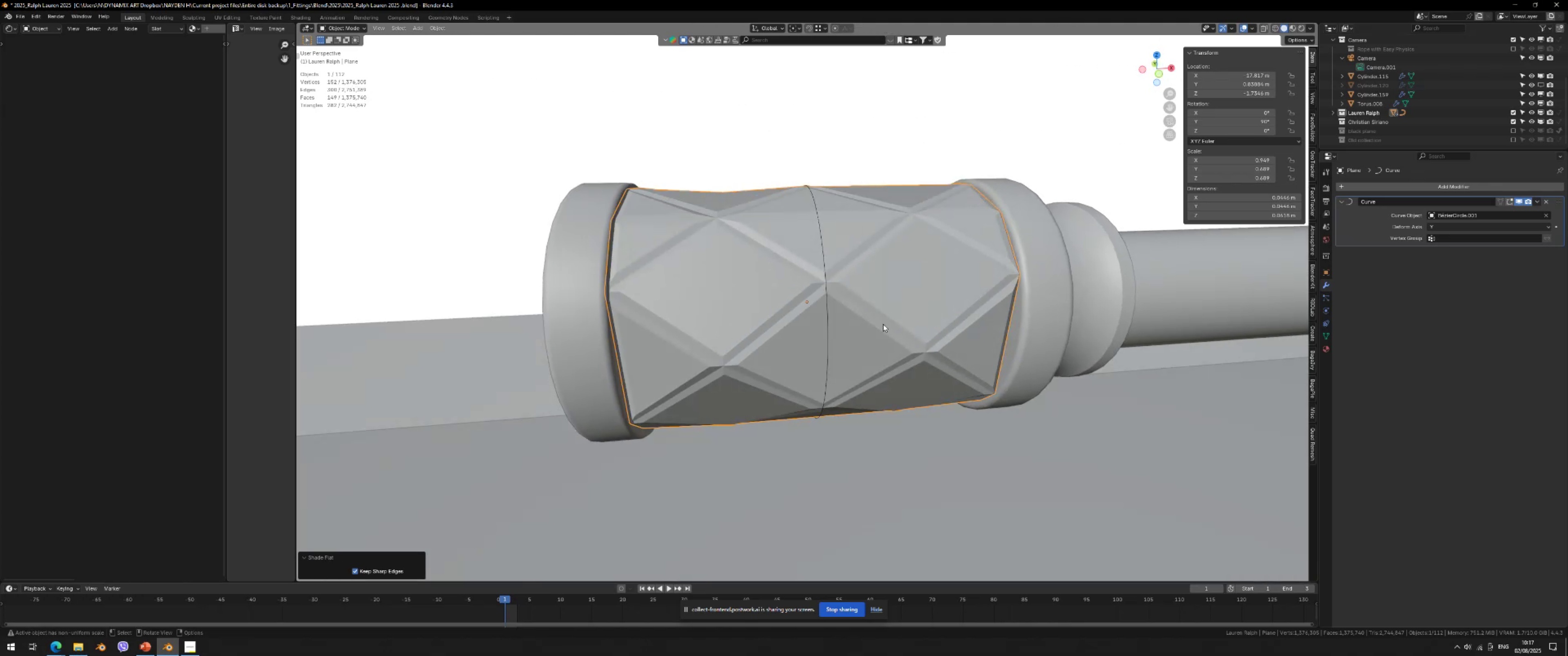 
key(Slash)
 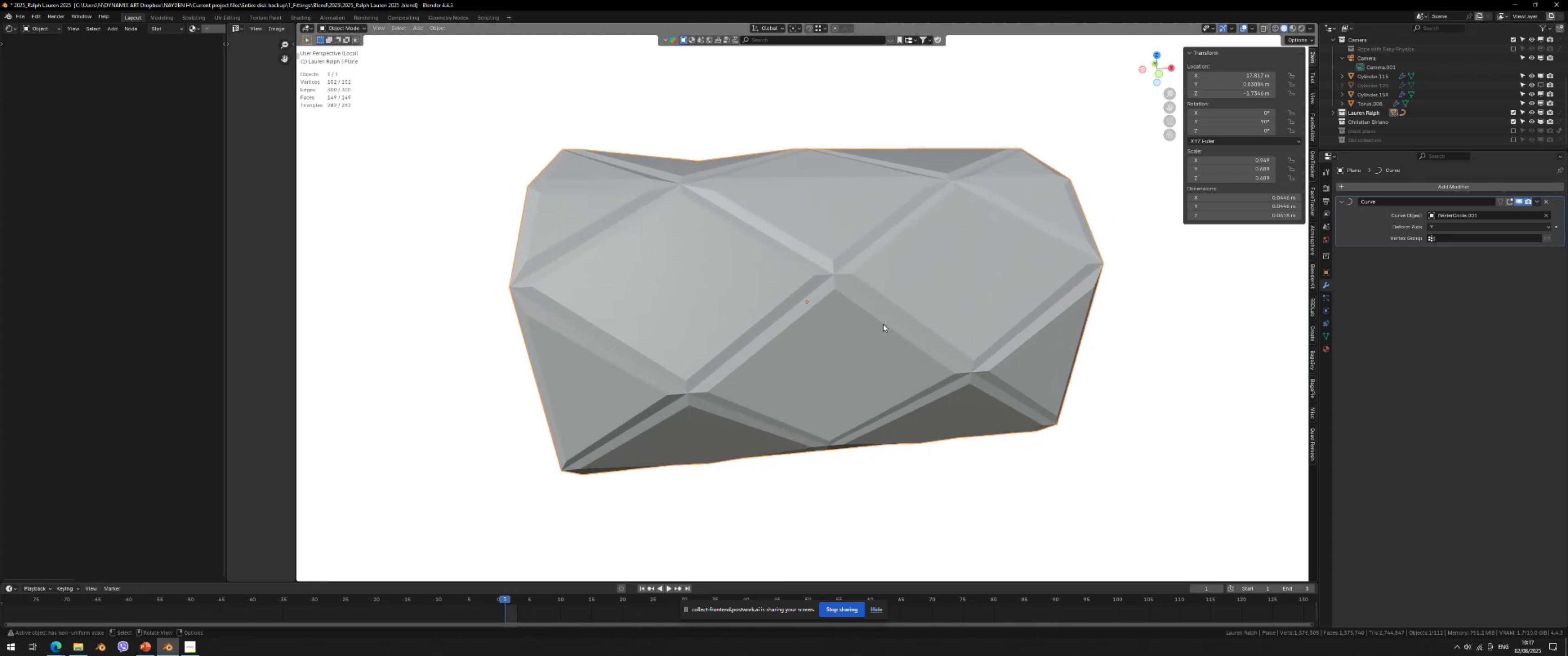 
left_click([883, 324])
 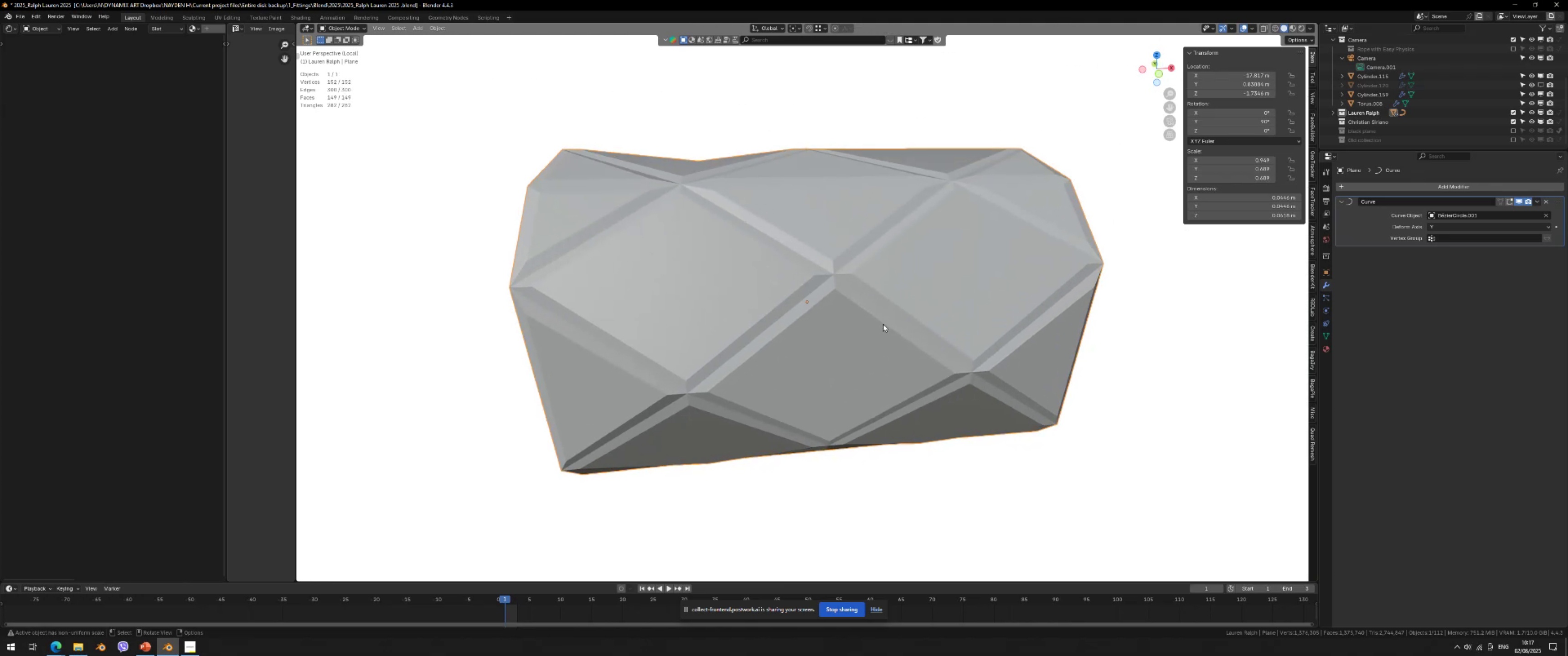 
key(Slash)
 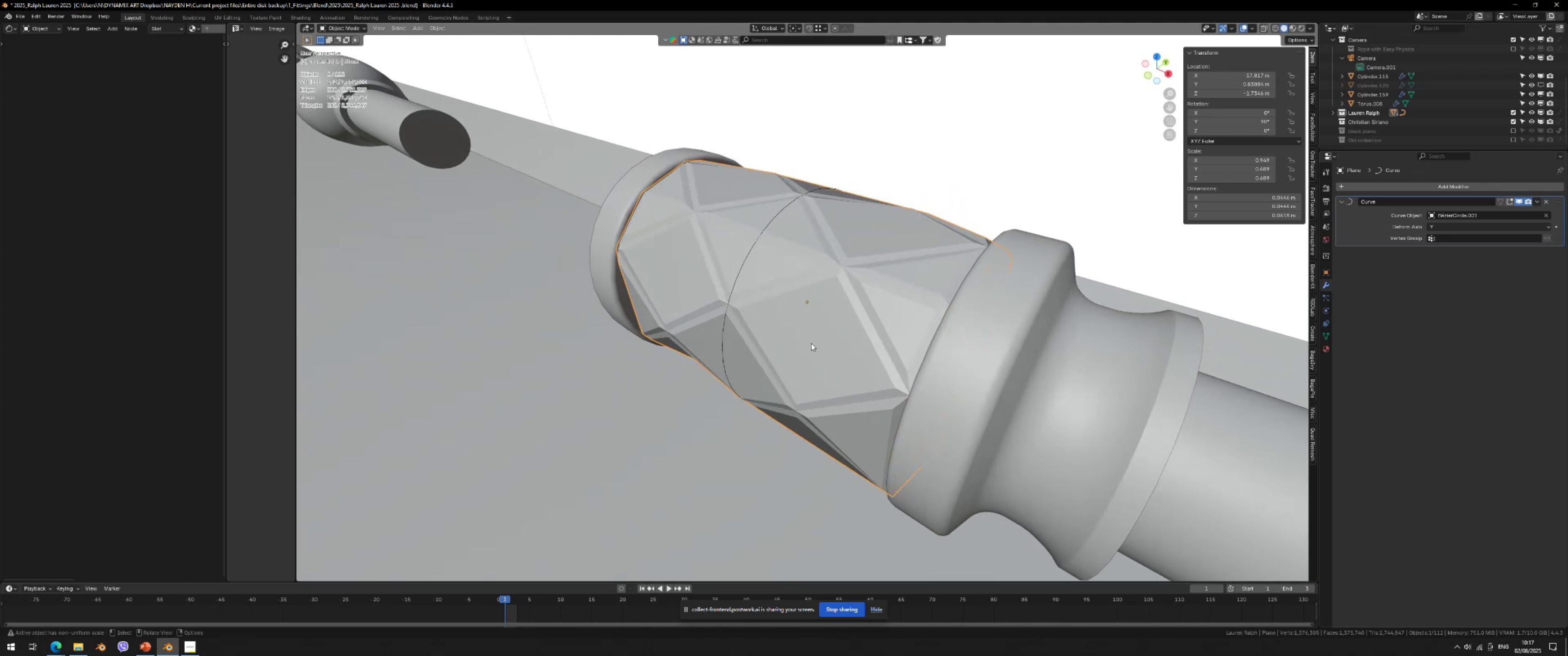 
key(Control+ControlLeft)
 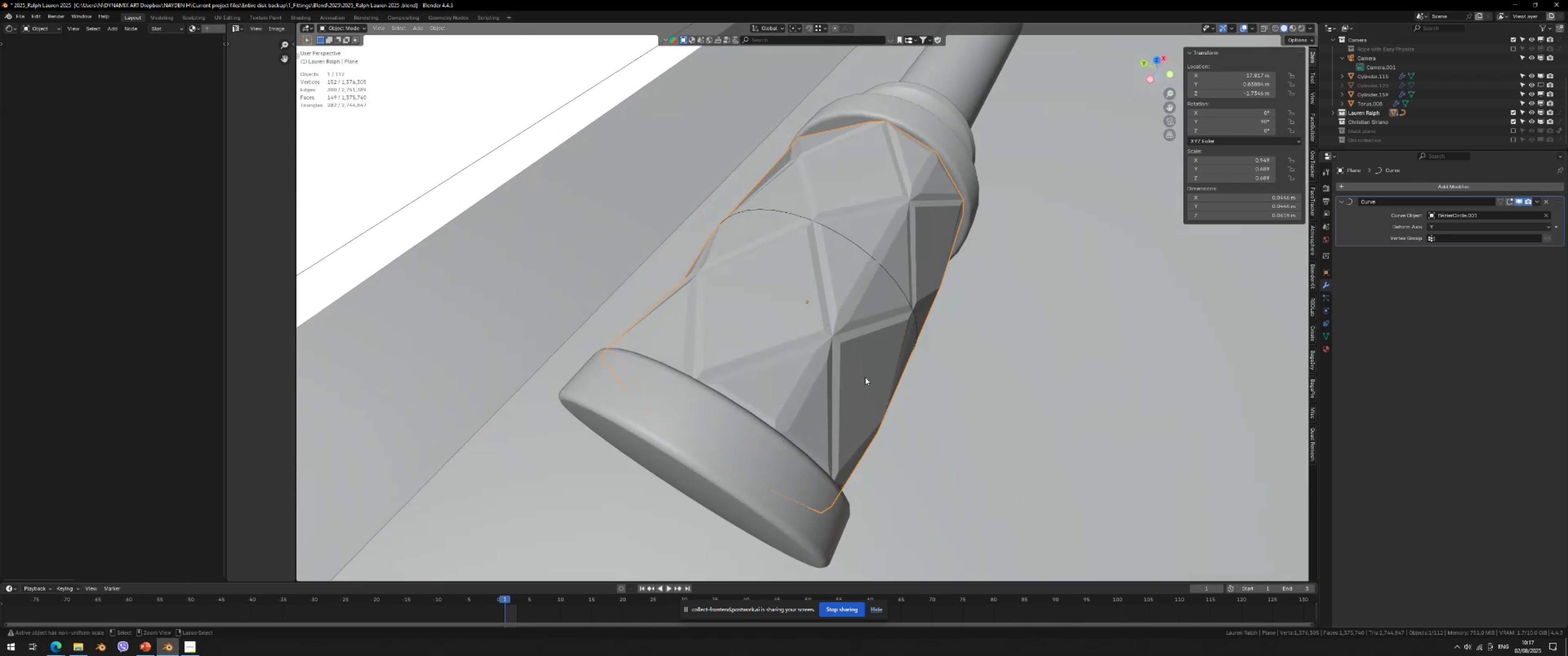 
key(Control+S)
 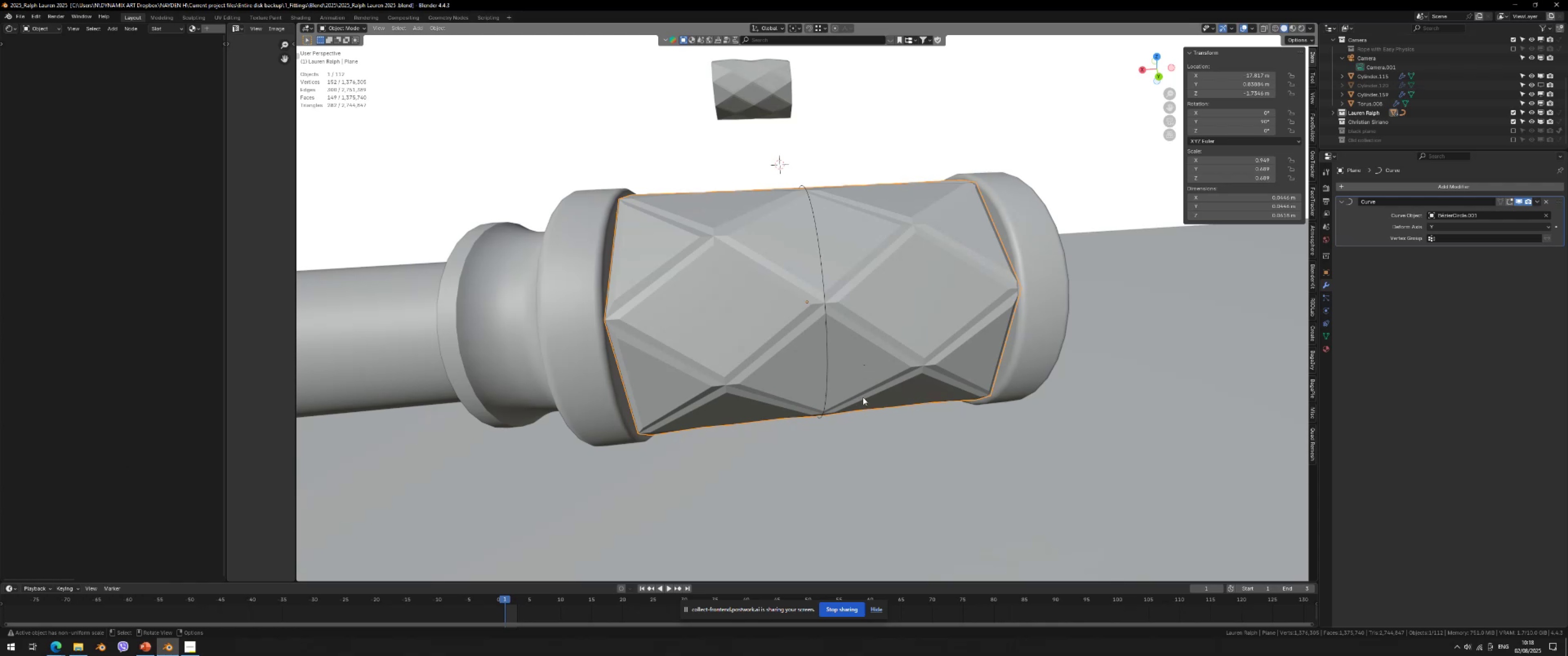 
wait(39.84)
 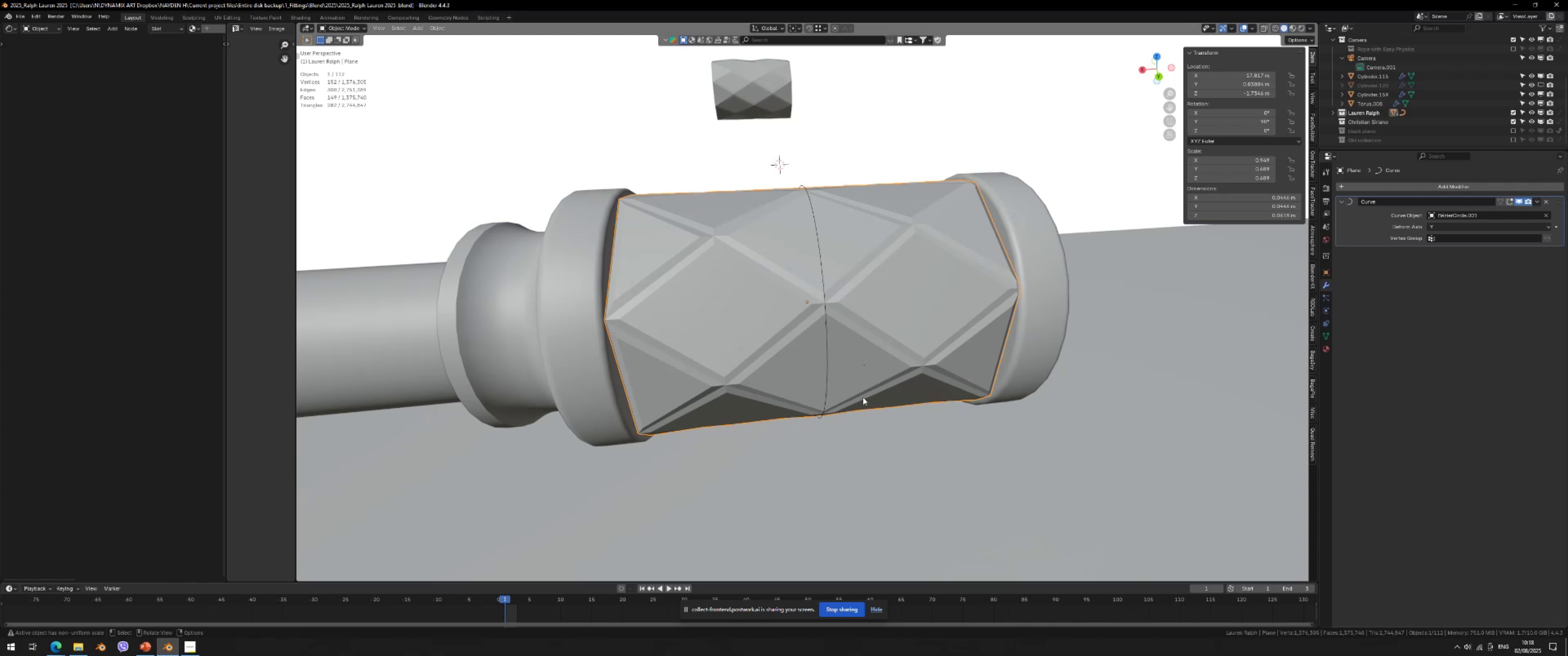 
key(Tab)
 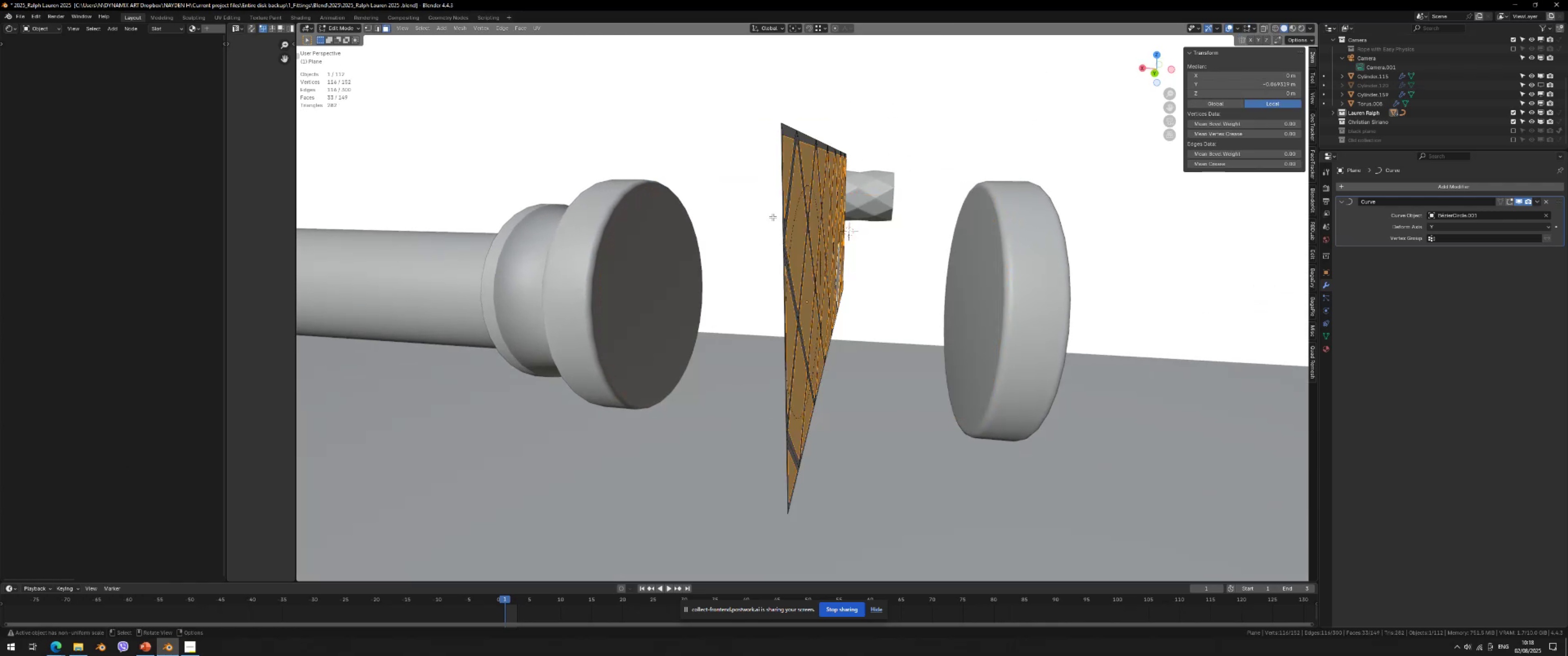 
key(Tab)
 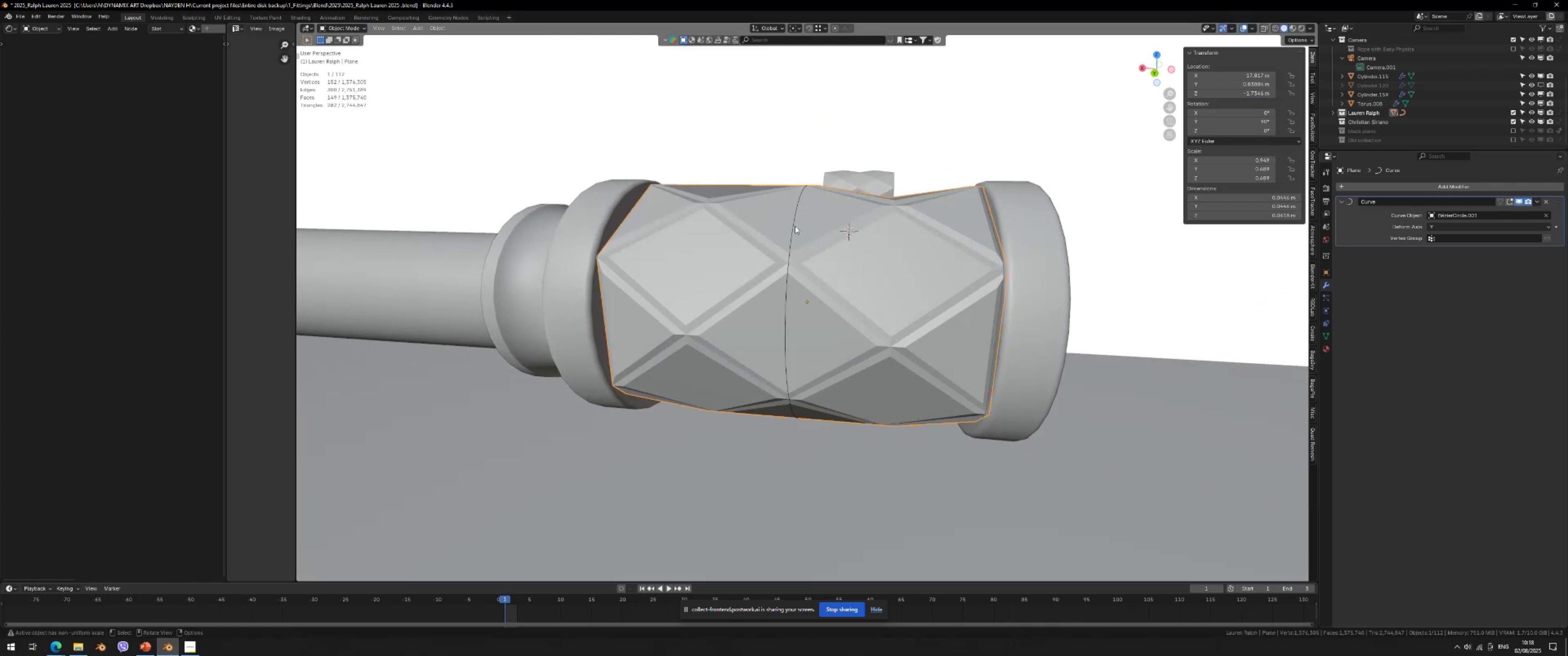 
left_click([793, 225])
 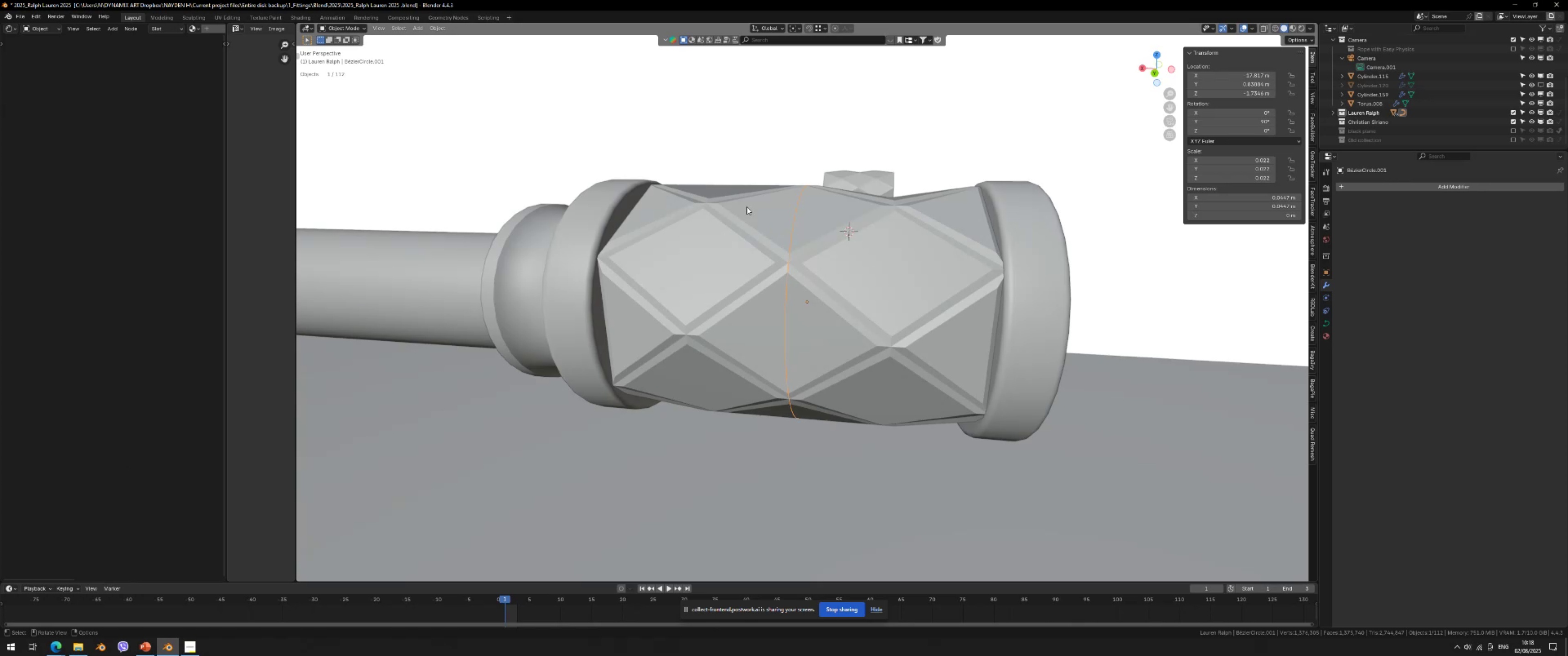 
left_click([707, 145])
 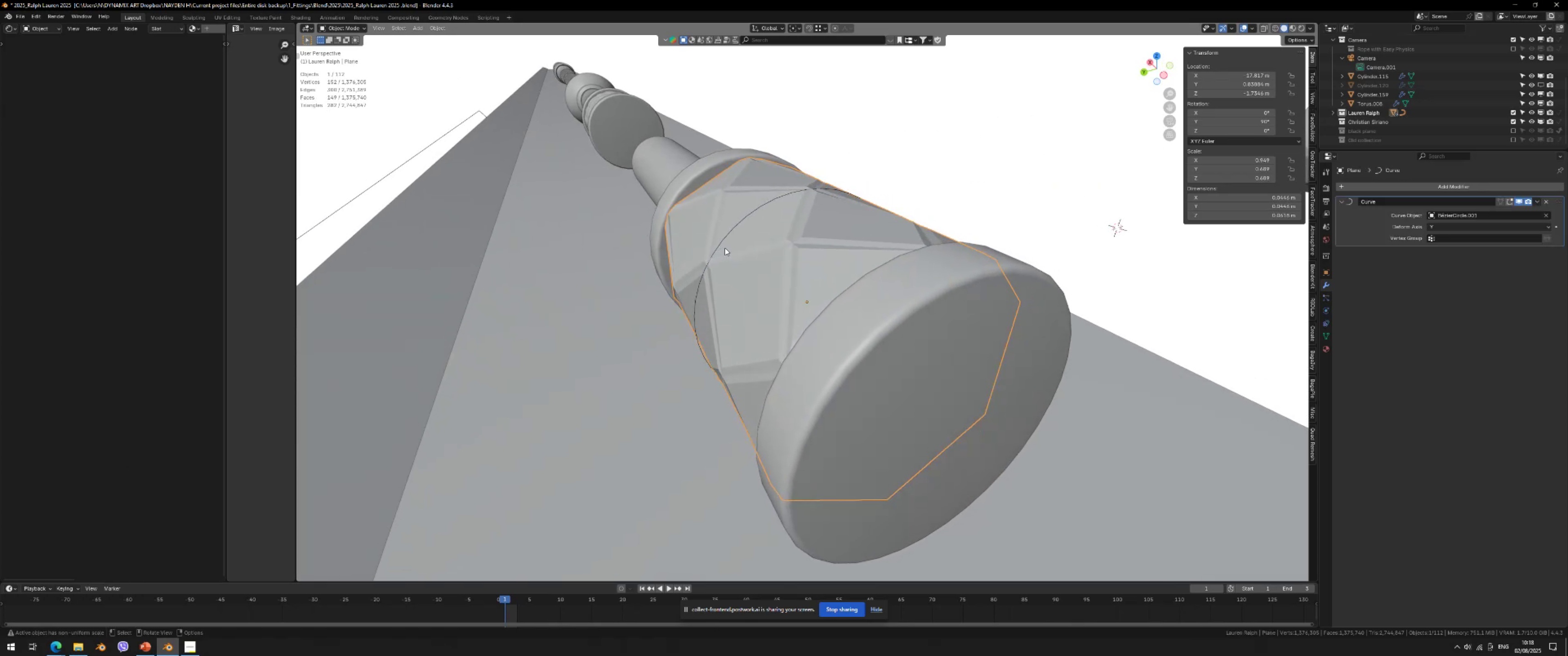 
wait(5.19)
 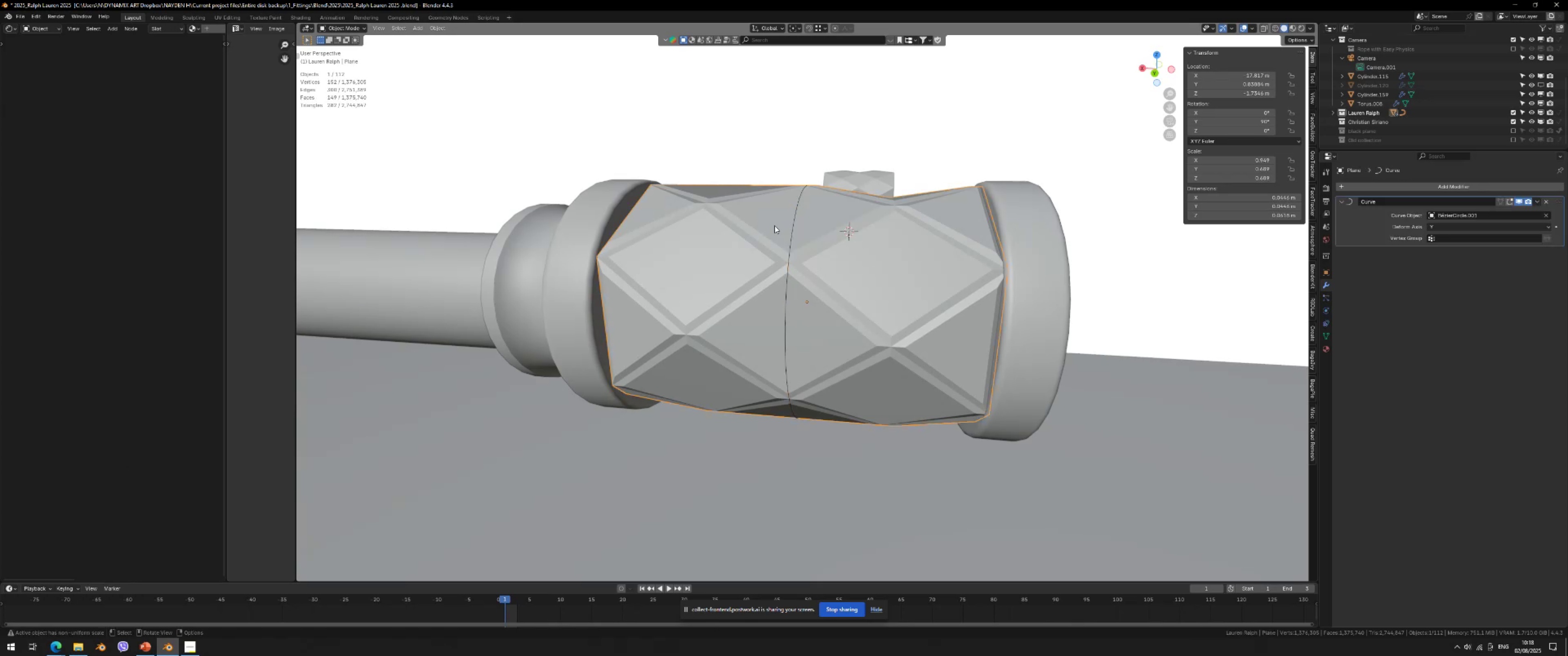 
scroll: coordinate [729, 263], scroll_direction: up, amount: 1.0
 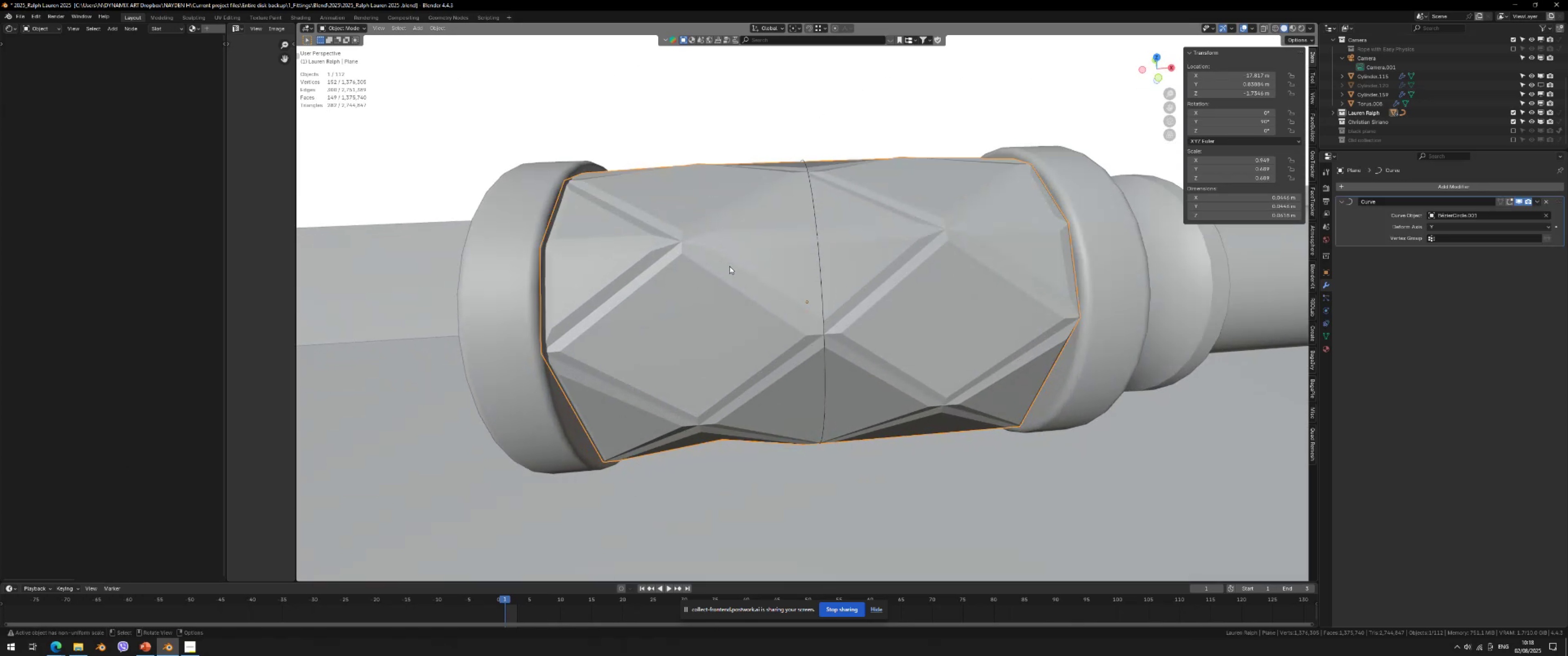 
key(Tab)
 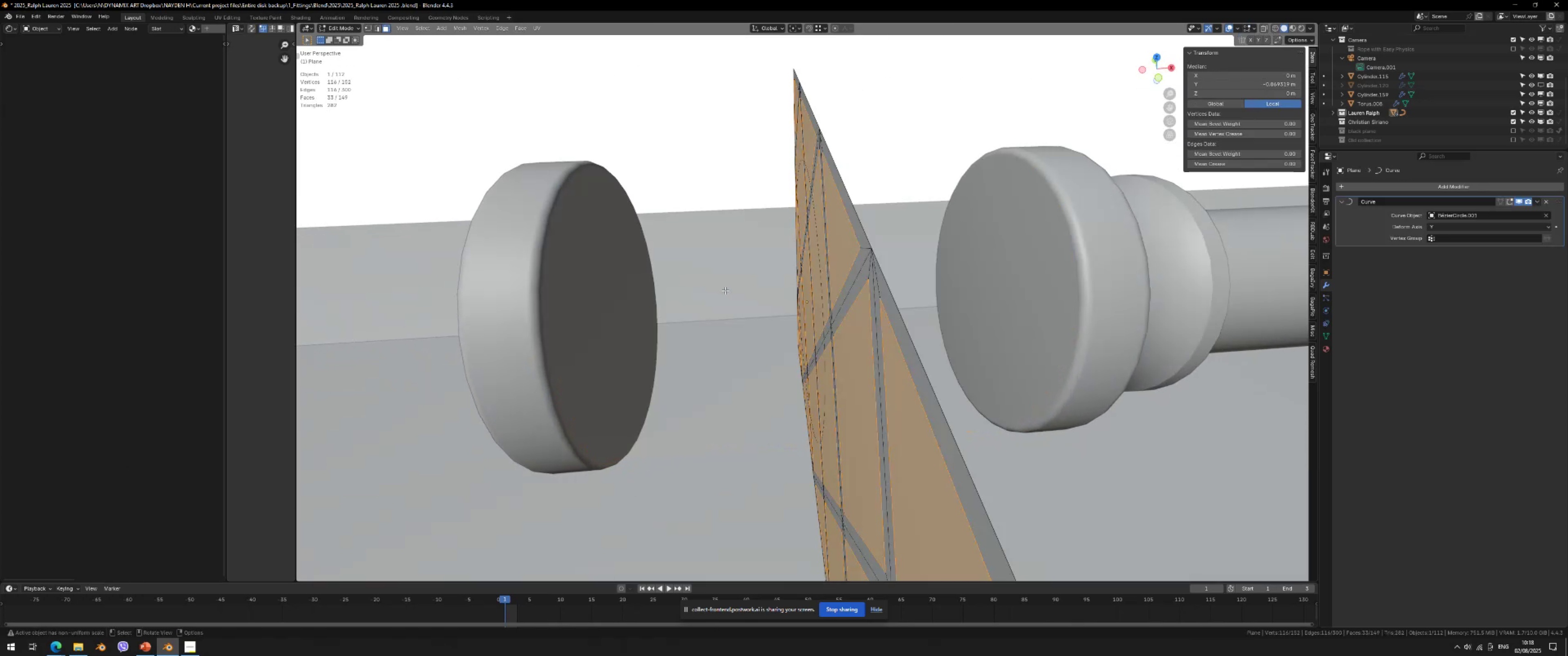 
scroll: coordinate [822, 296], scroll_direction: down, amount: 2.0
 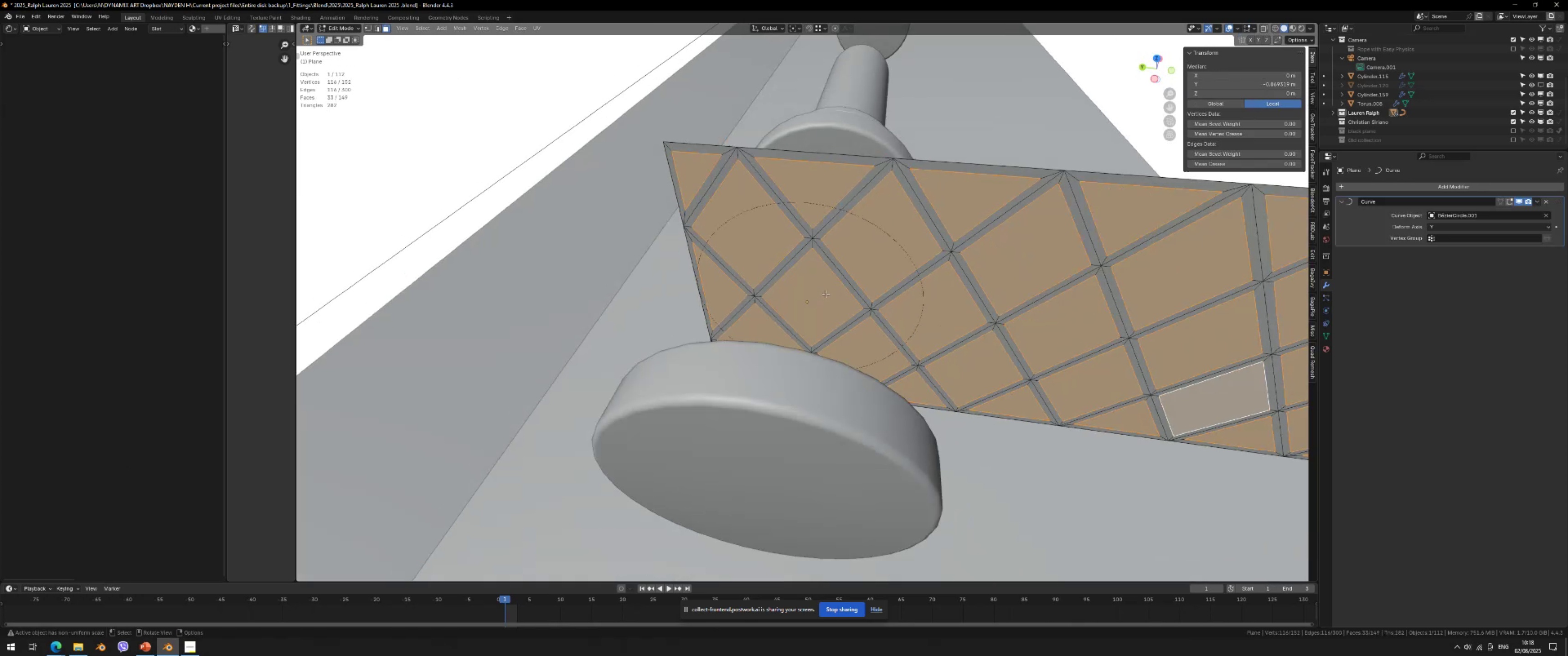 
key(Tab)
 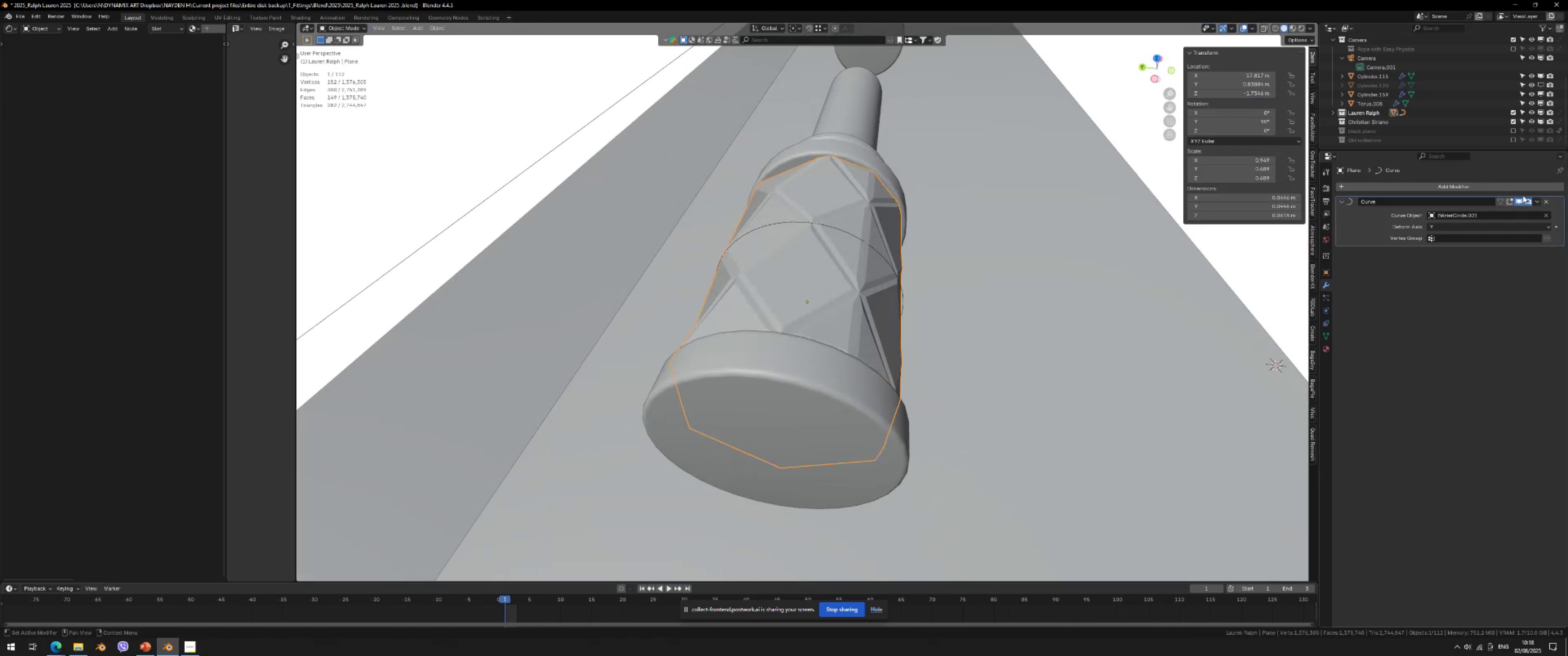 
left_click([1521, 198])
 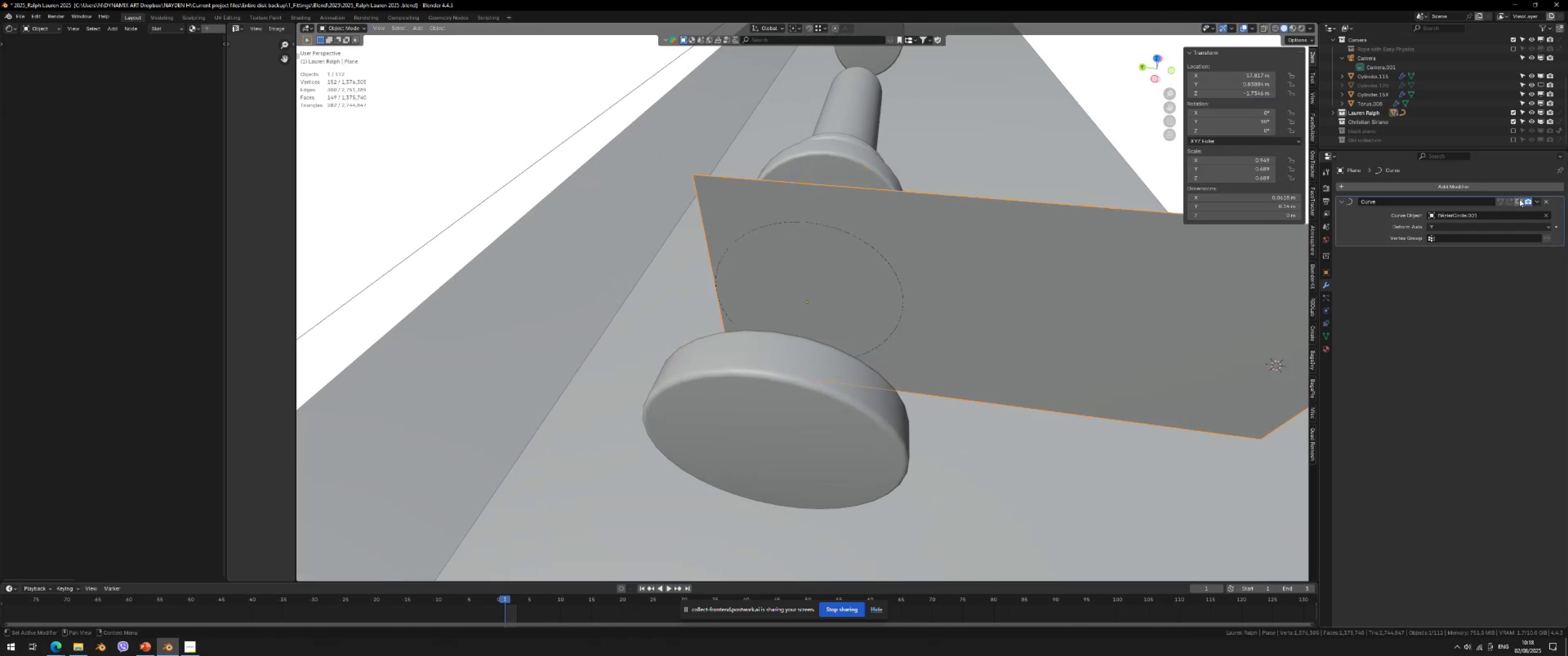 
key(Control+ControlLeft)
 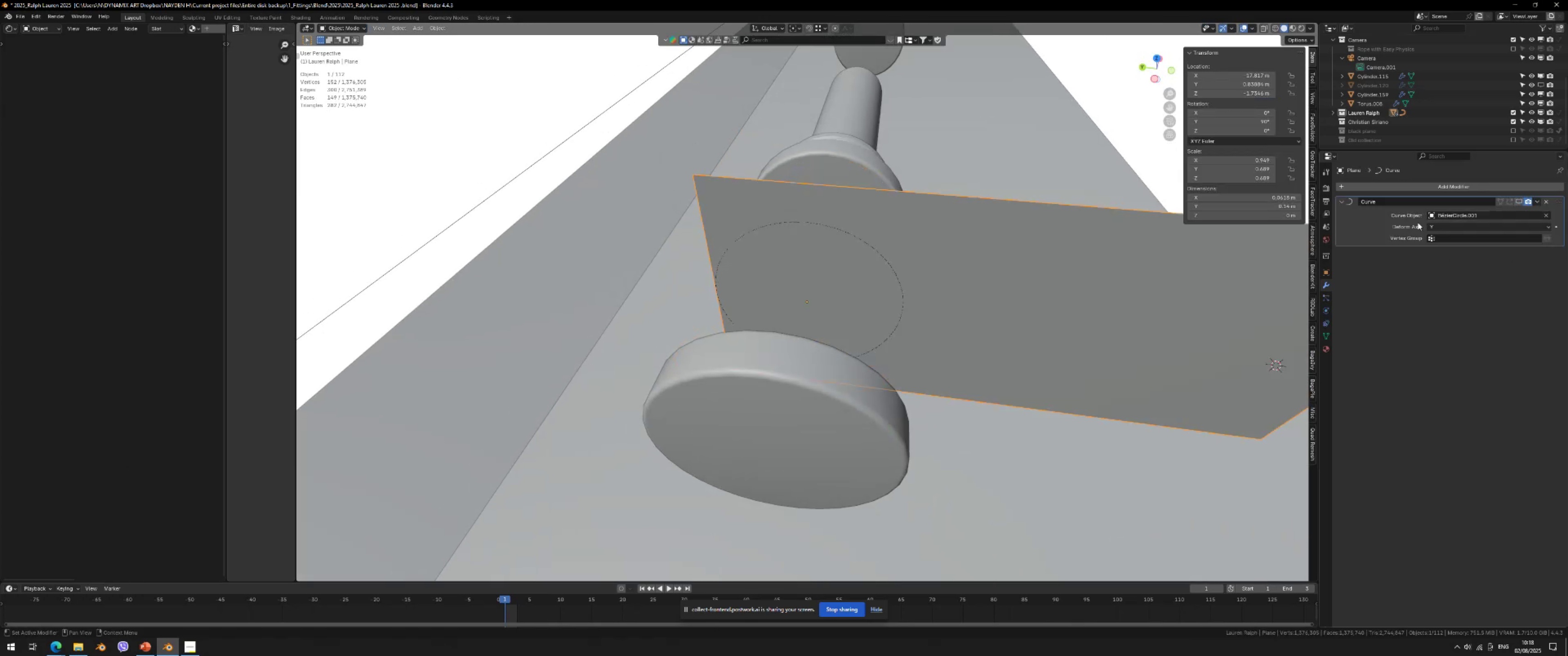 
key(Control+S)
 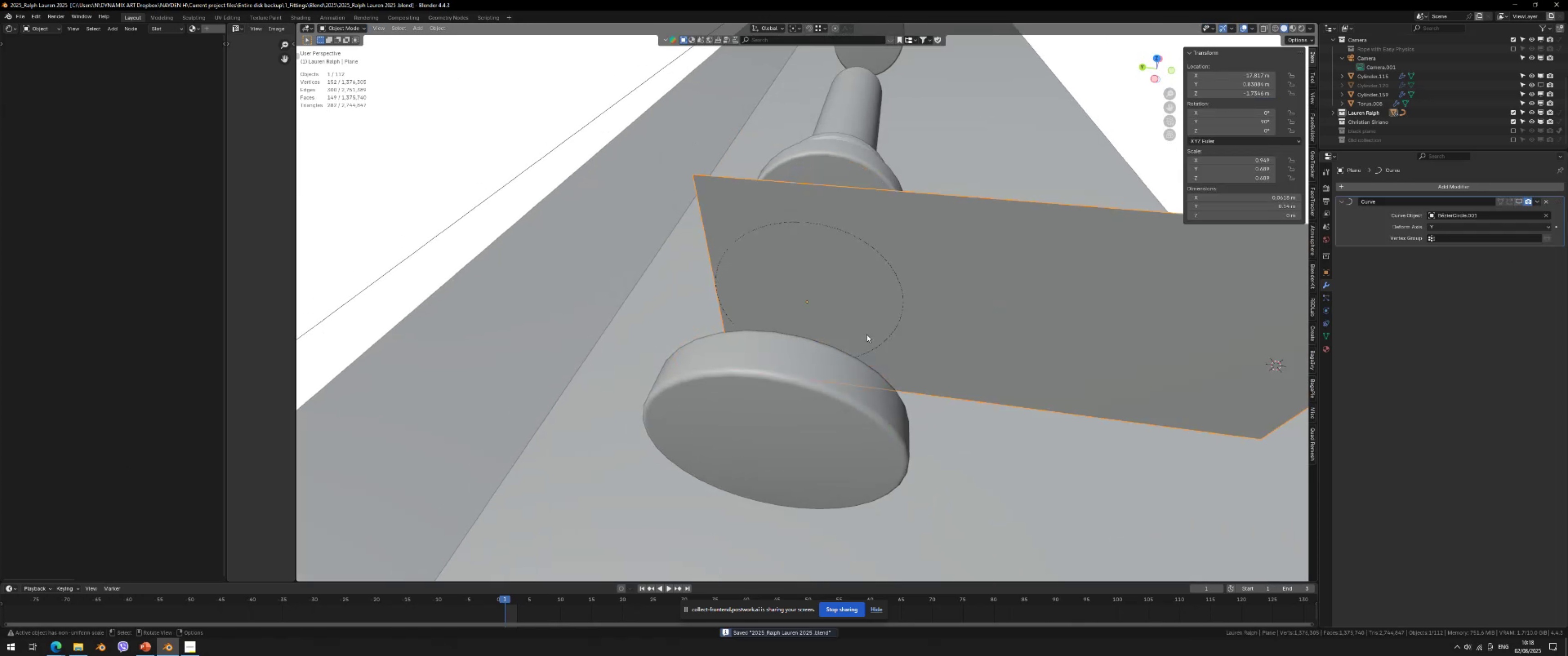 
key(Shift+ShiftLeft)
 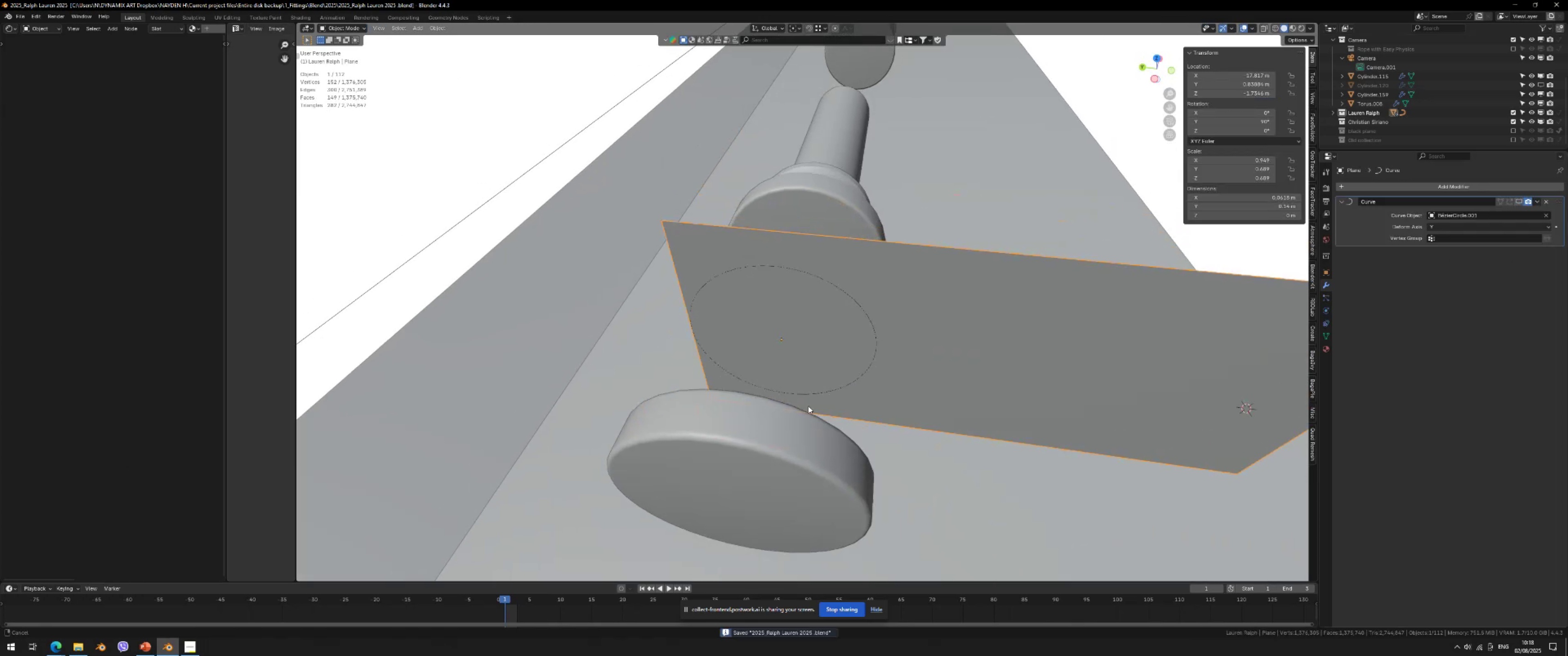 
scroll: coordinate [812, 407], scroll_direction: down, amount: 1.0
 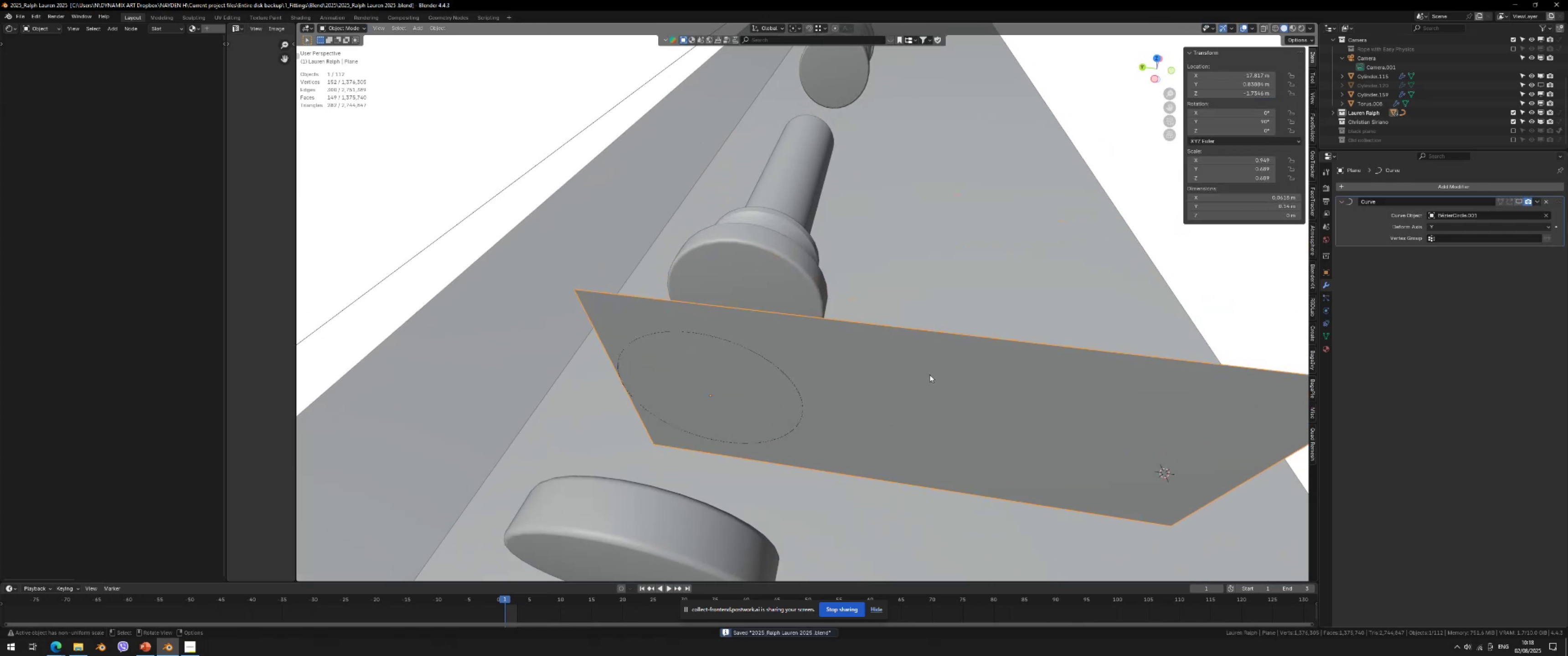 
left_click([929, 374])
 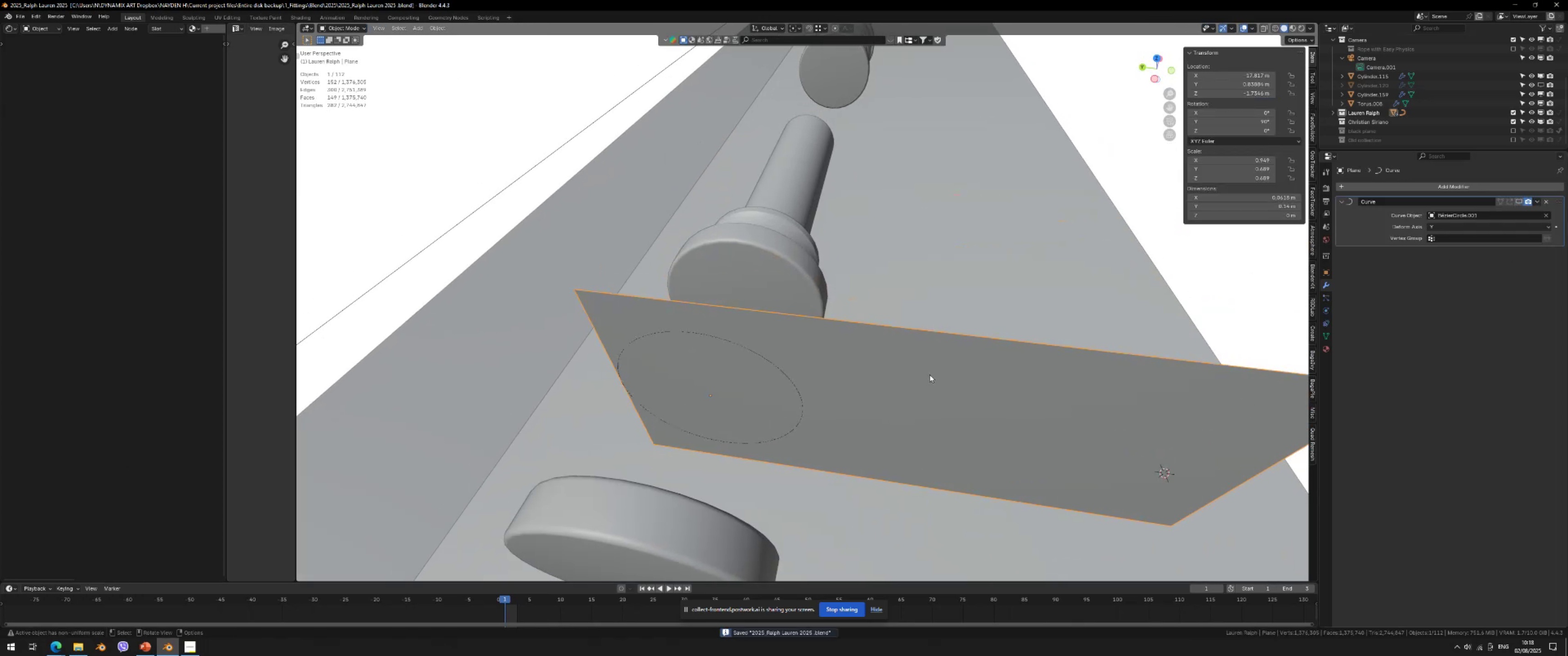 
key(Tab)
 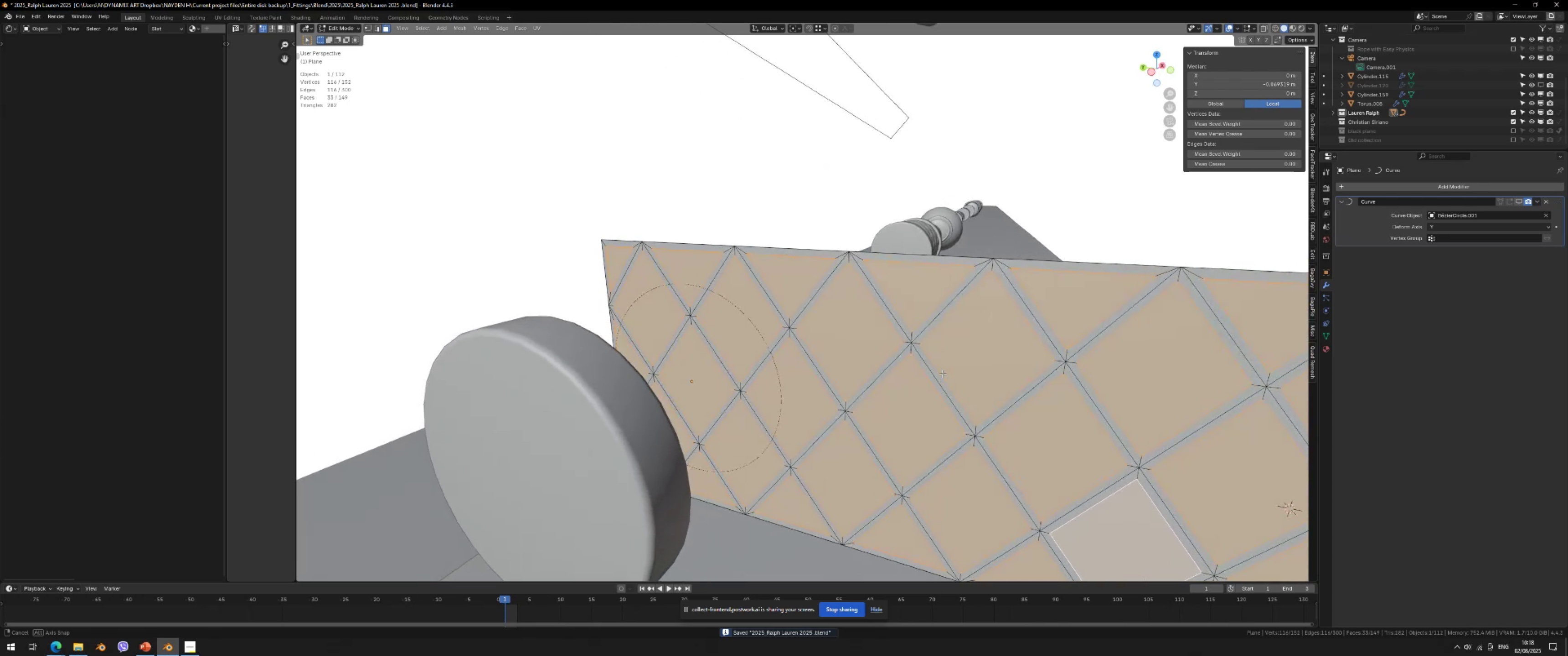 
key(Shift+ShiftLeft)
 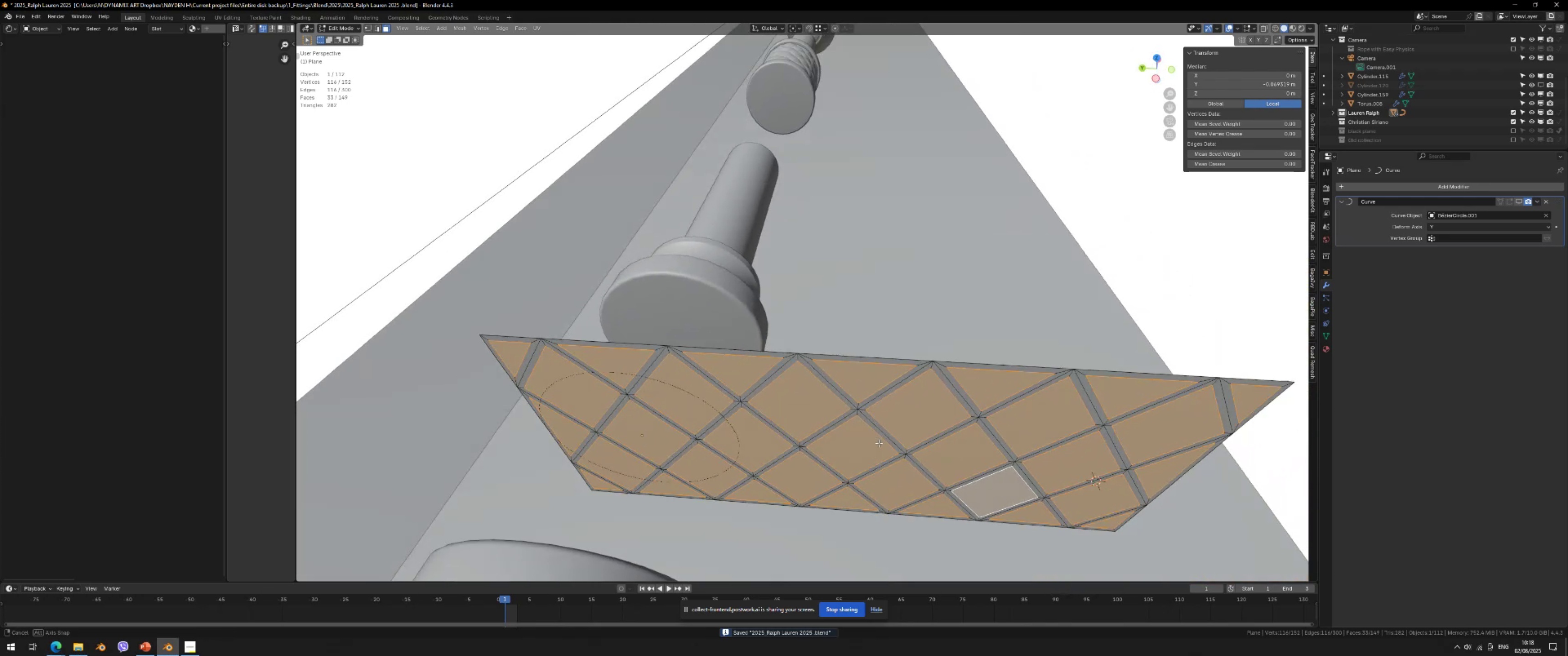 
key(Shift+ShiftLeft)
 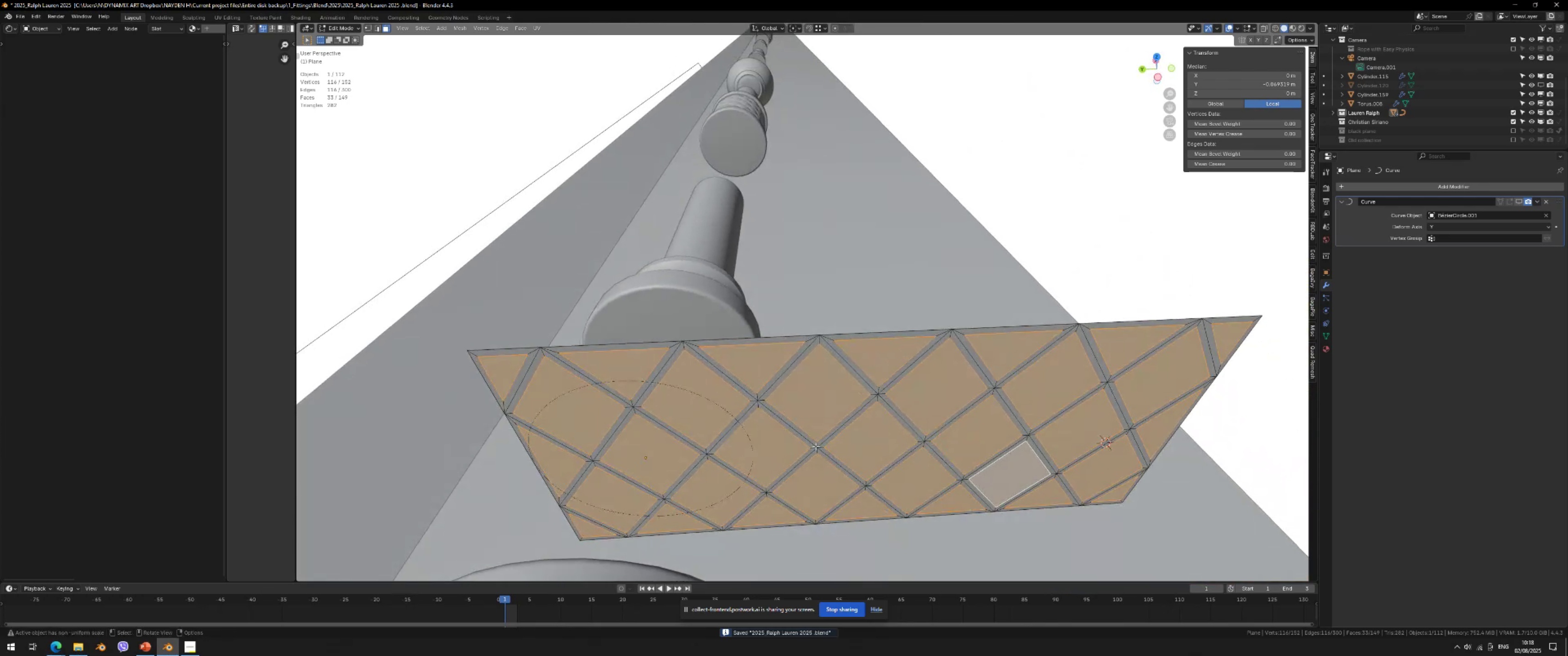 
scroll: coordinate [858, 390], scroll_direction: up, amount: 2.0
 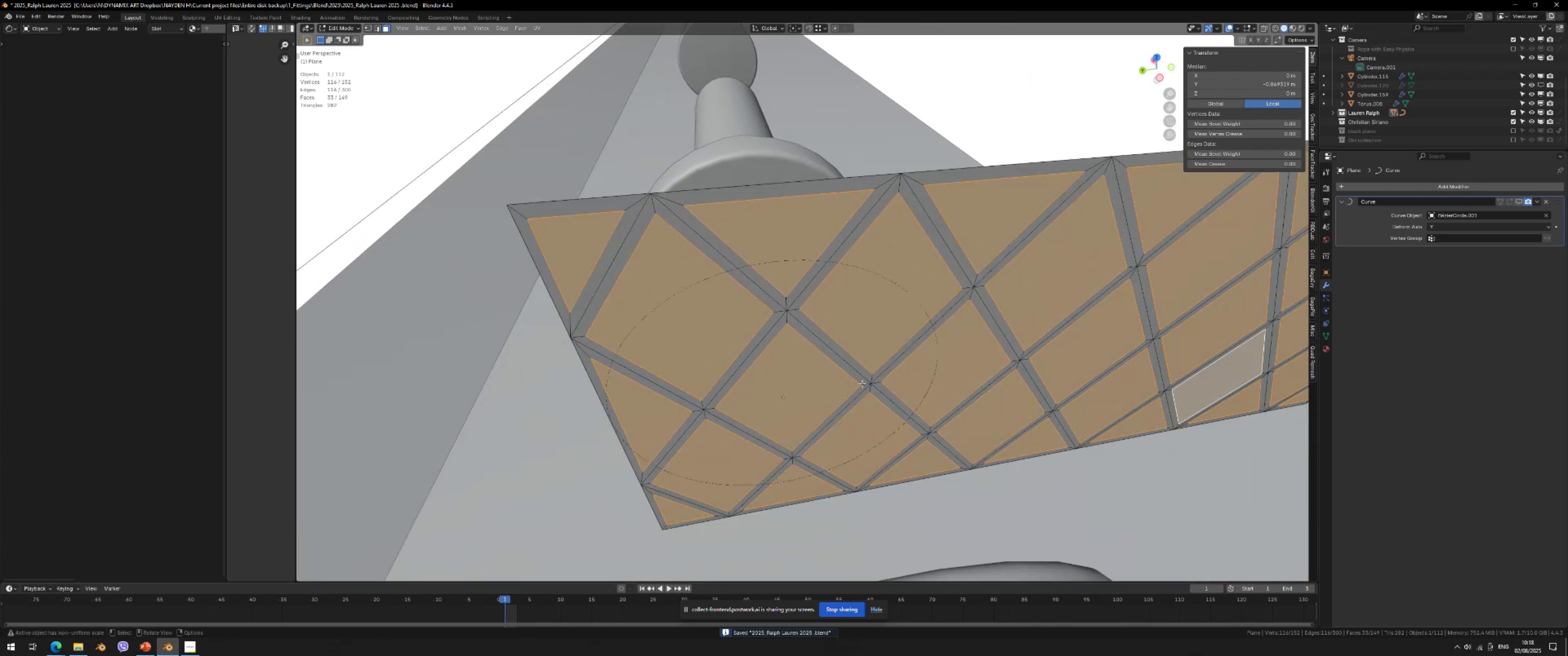 
key(Shift+ShiftLeft)
 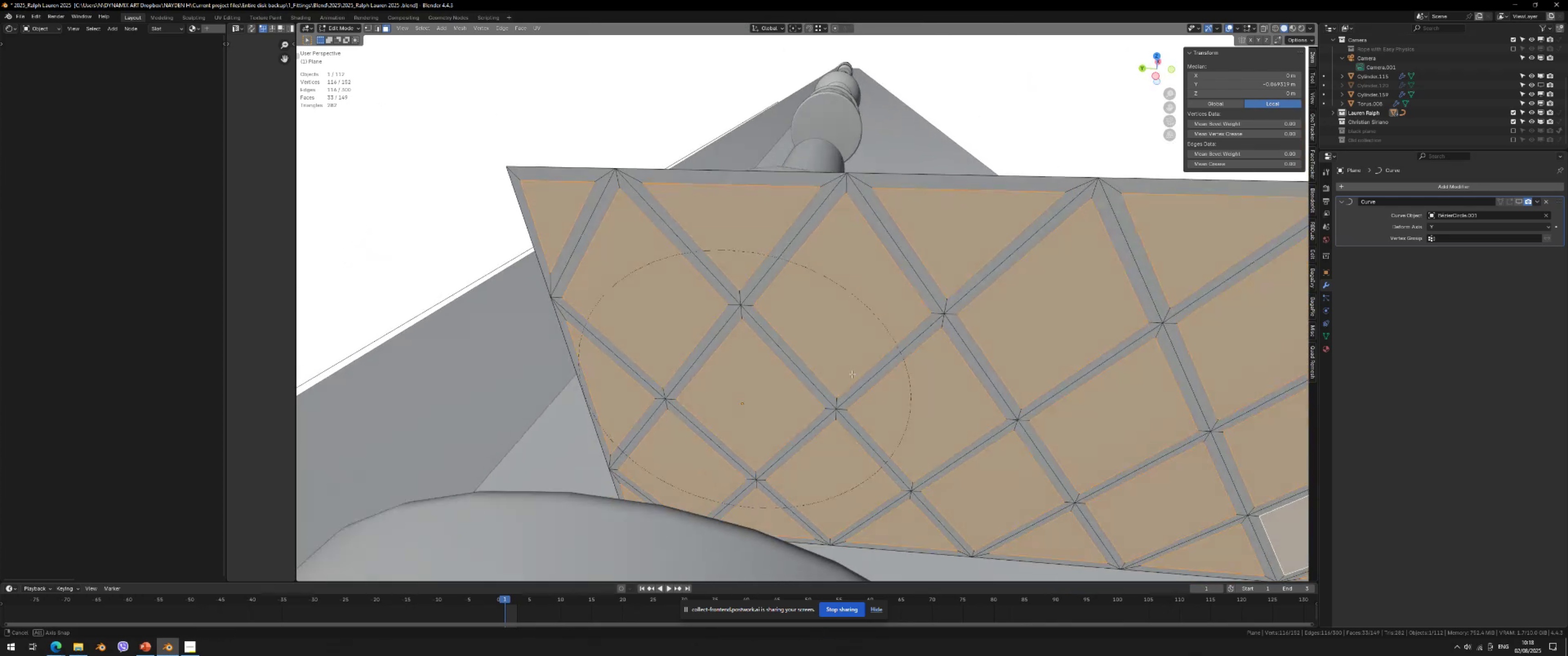 
key(Shift+ShiftLeft)
 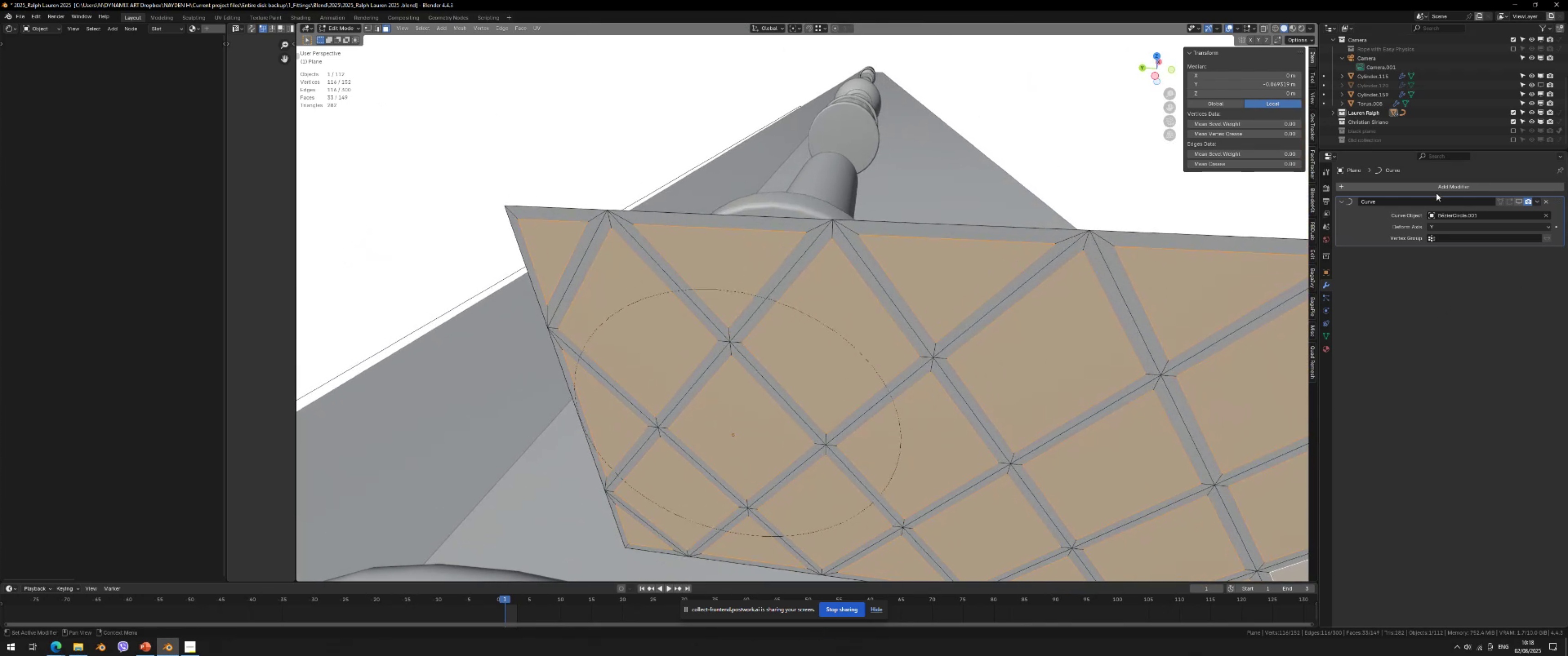 
double_click([1437, 186])
 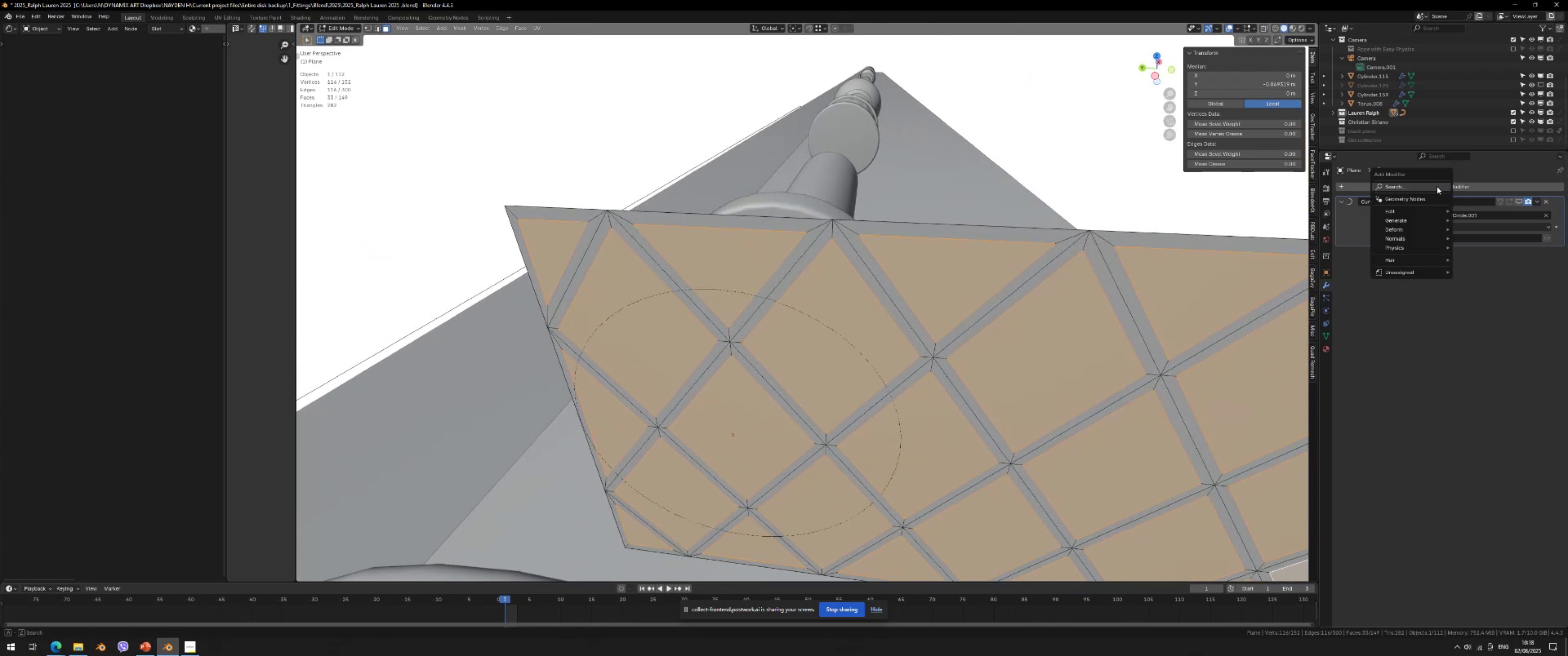 
key(S)
 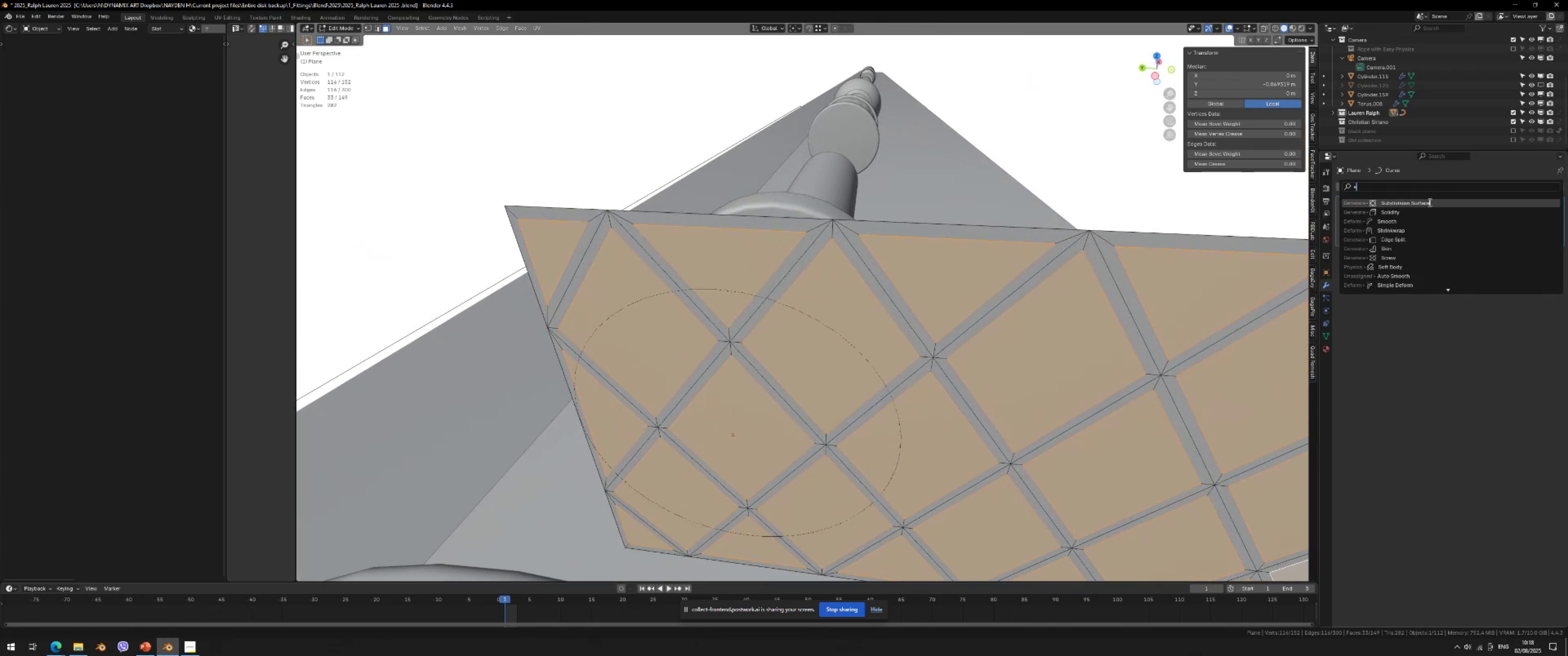 
left_click([1429, 202])
 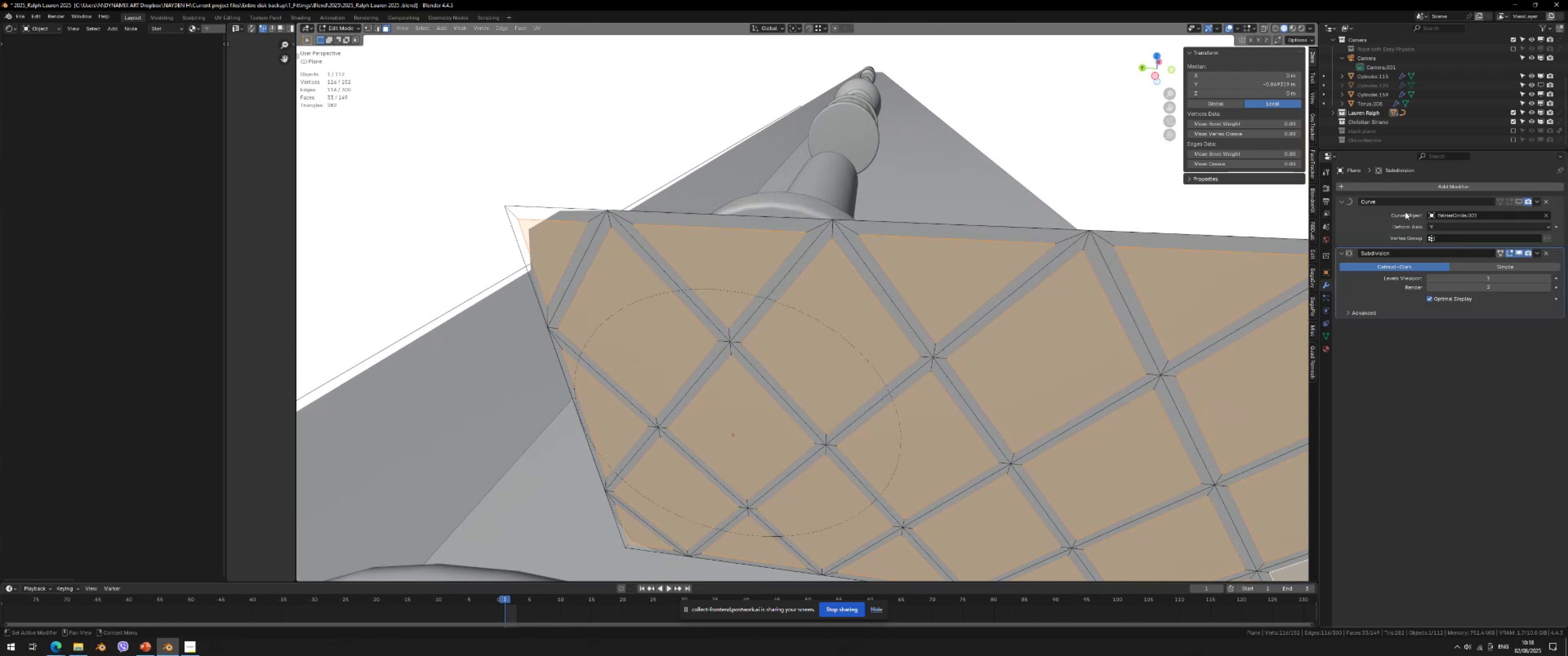 
key(Tab)
 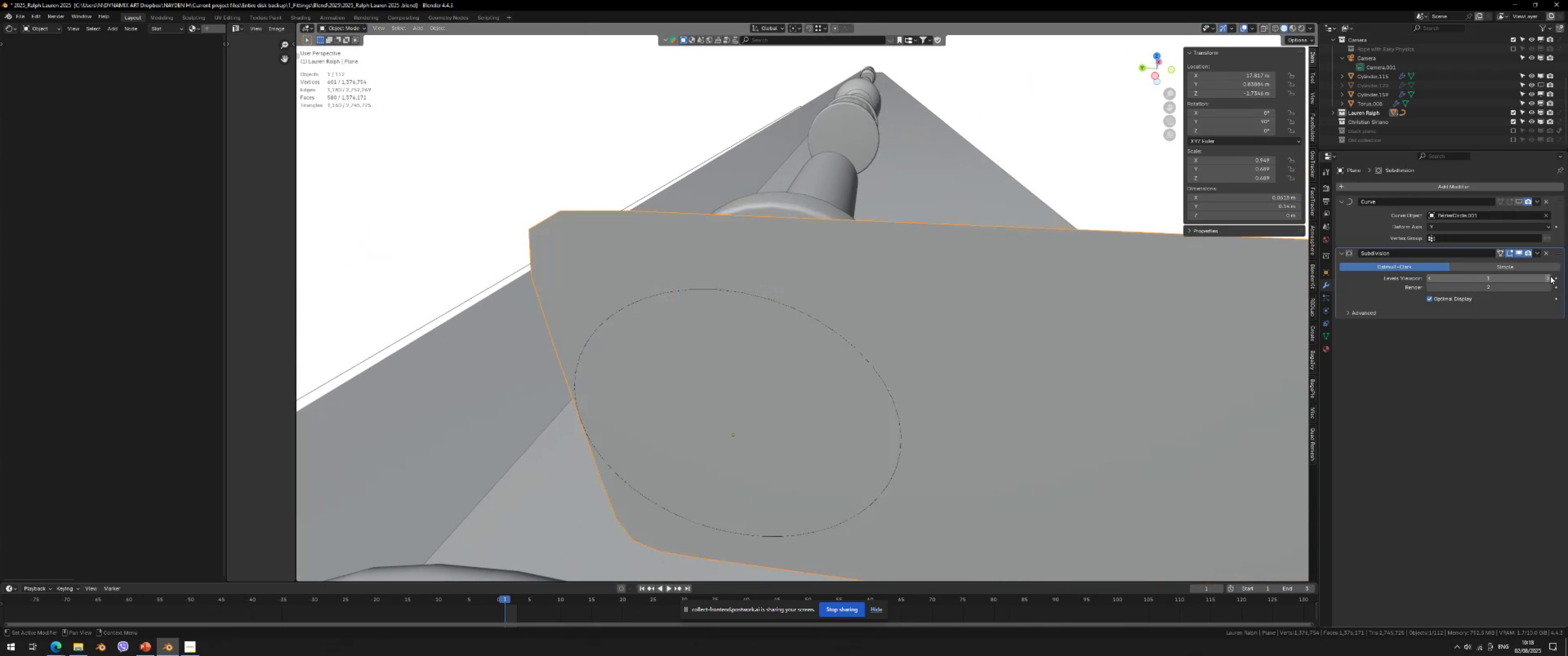 
left_click([1549, 276])
 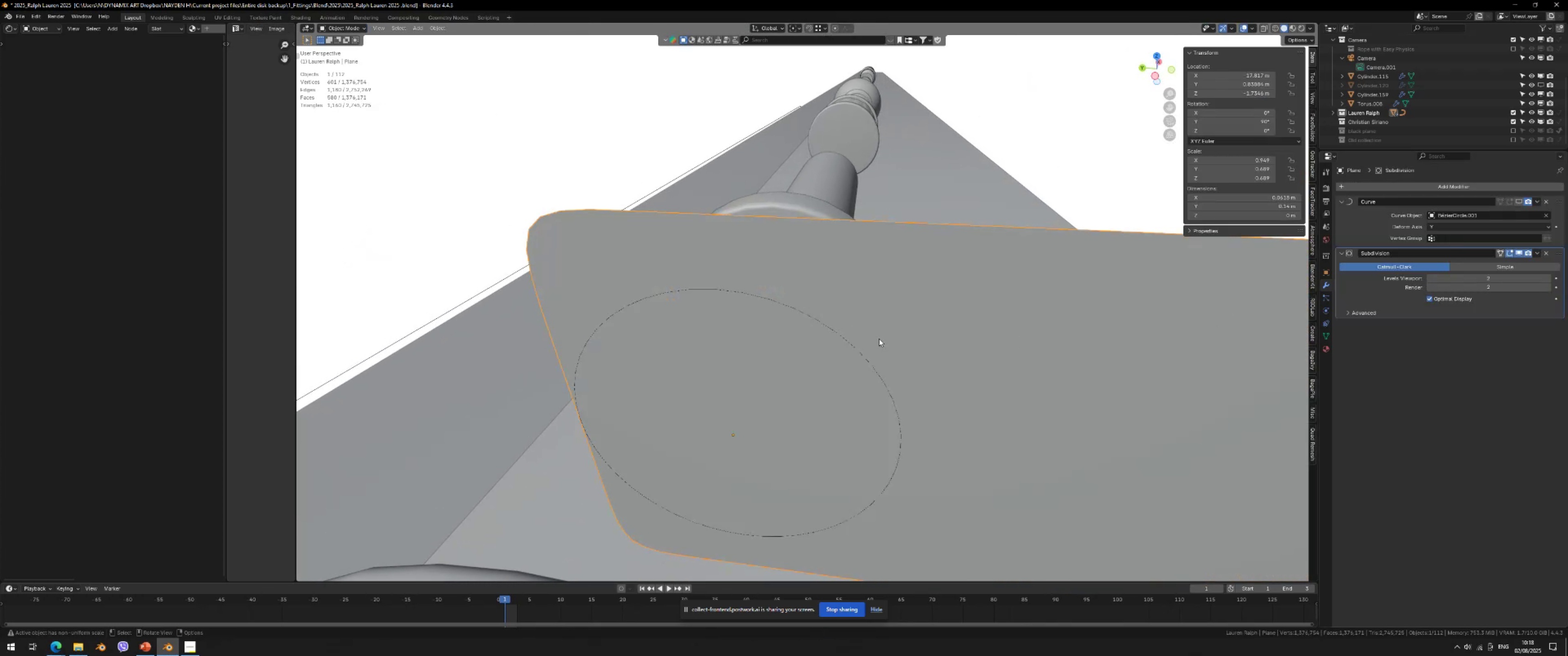 
left_click([861, 330])
 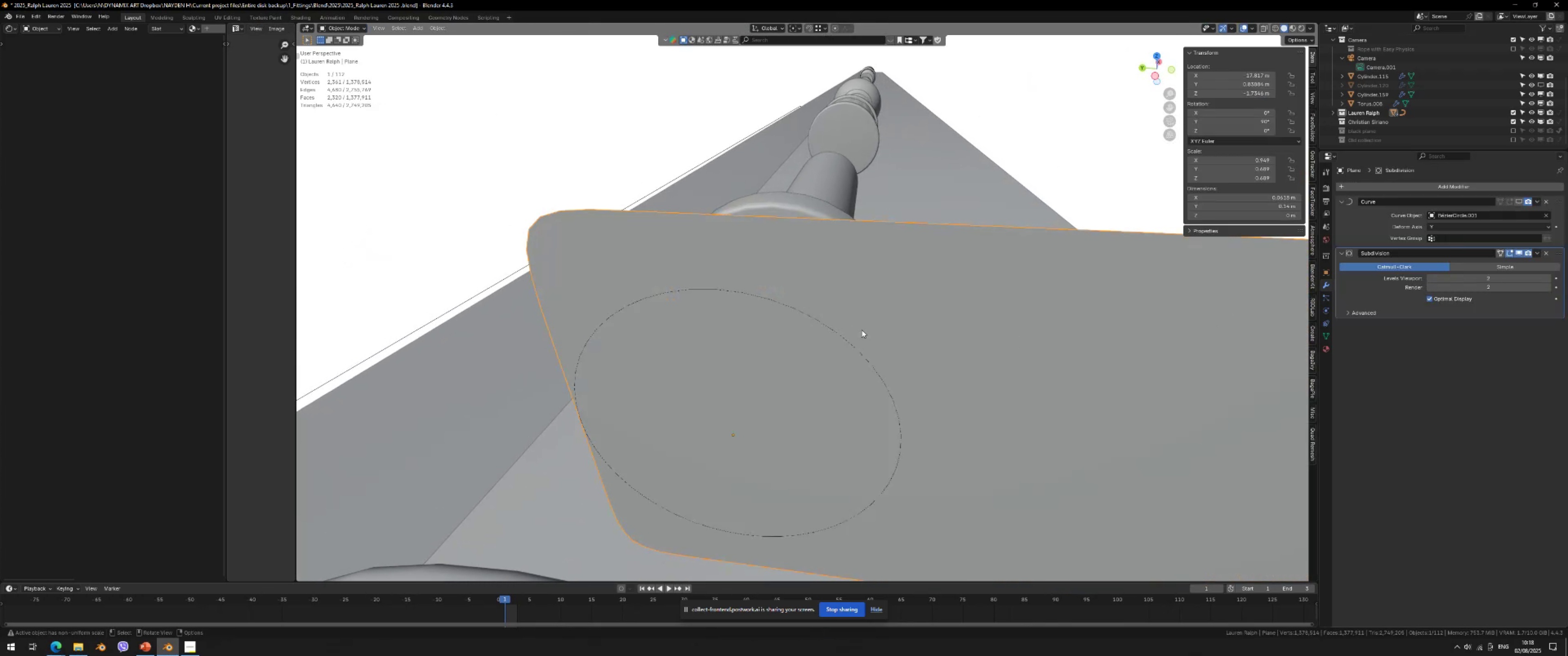 
key(Tab)
type(gy)
key(Escape)
 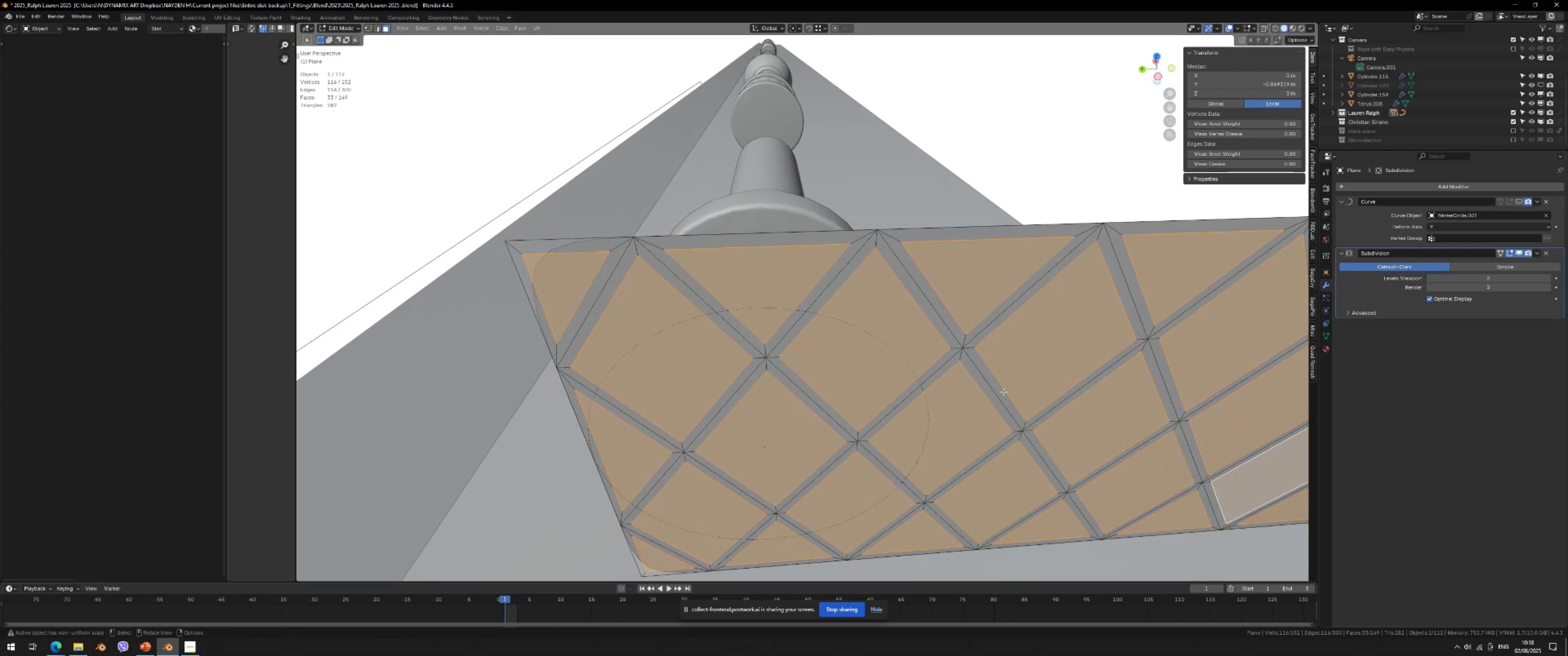 
key(Control+ControlLeft)
 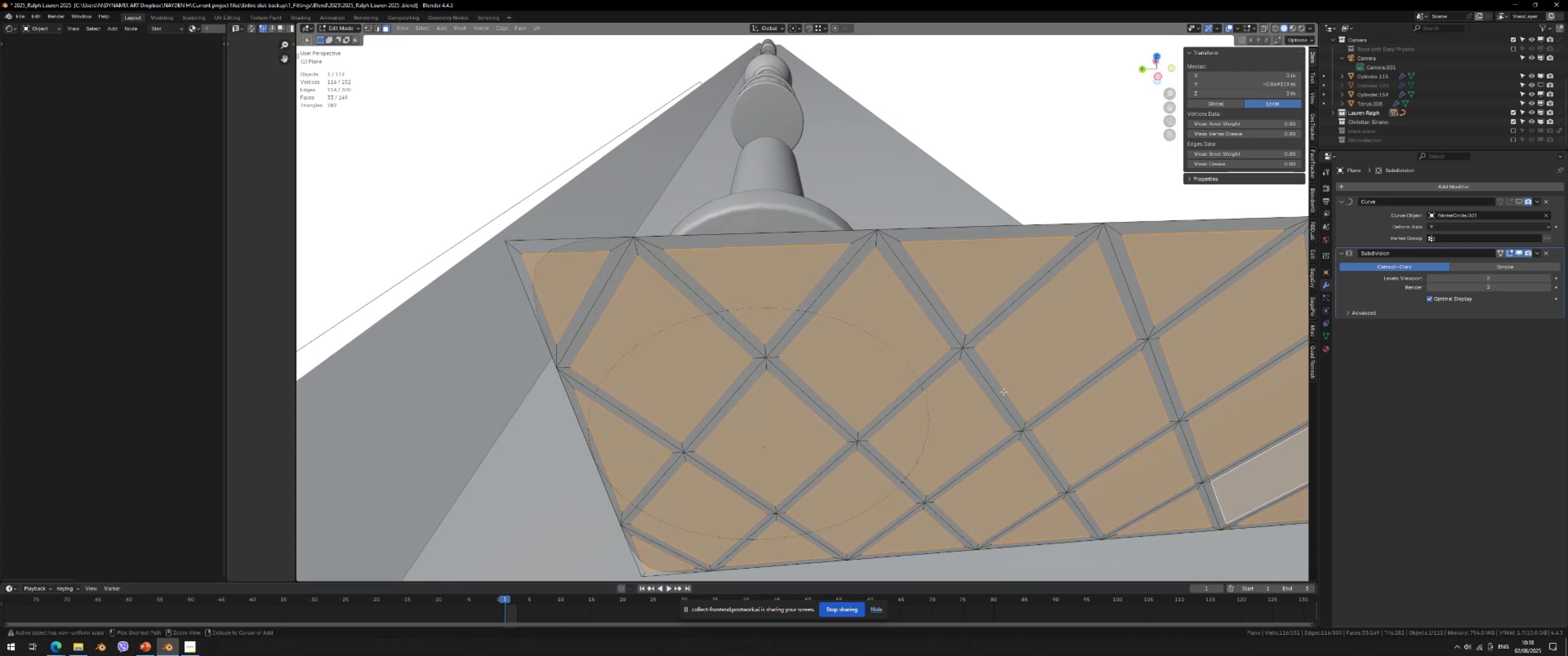 
key(Control+Z)
 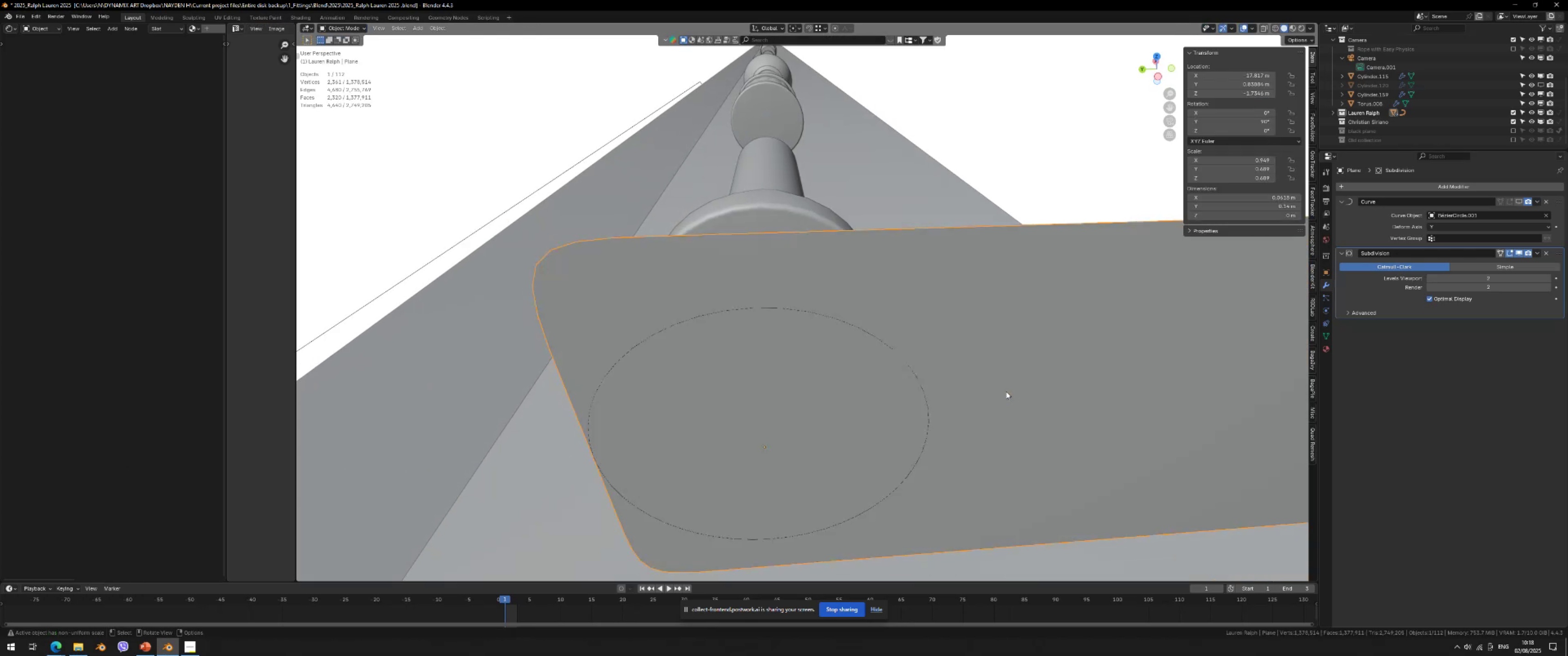 
key(Tab)
type(gyx)
 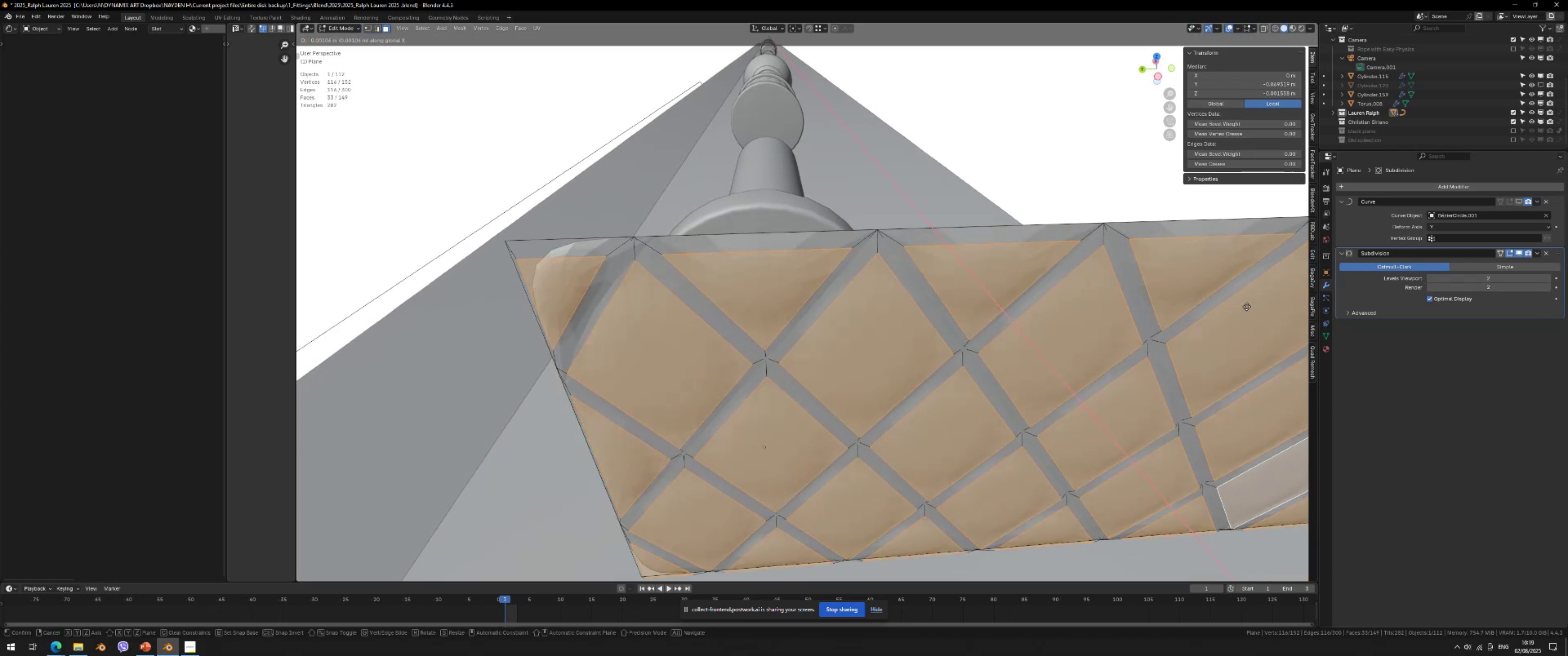 
left_click([1247, 307])
 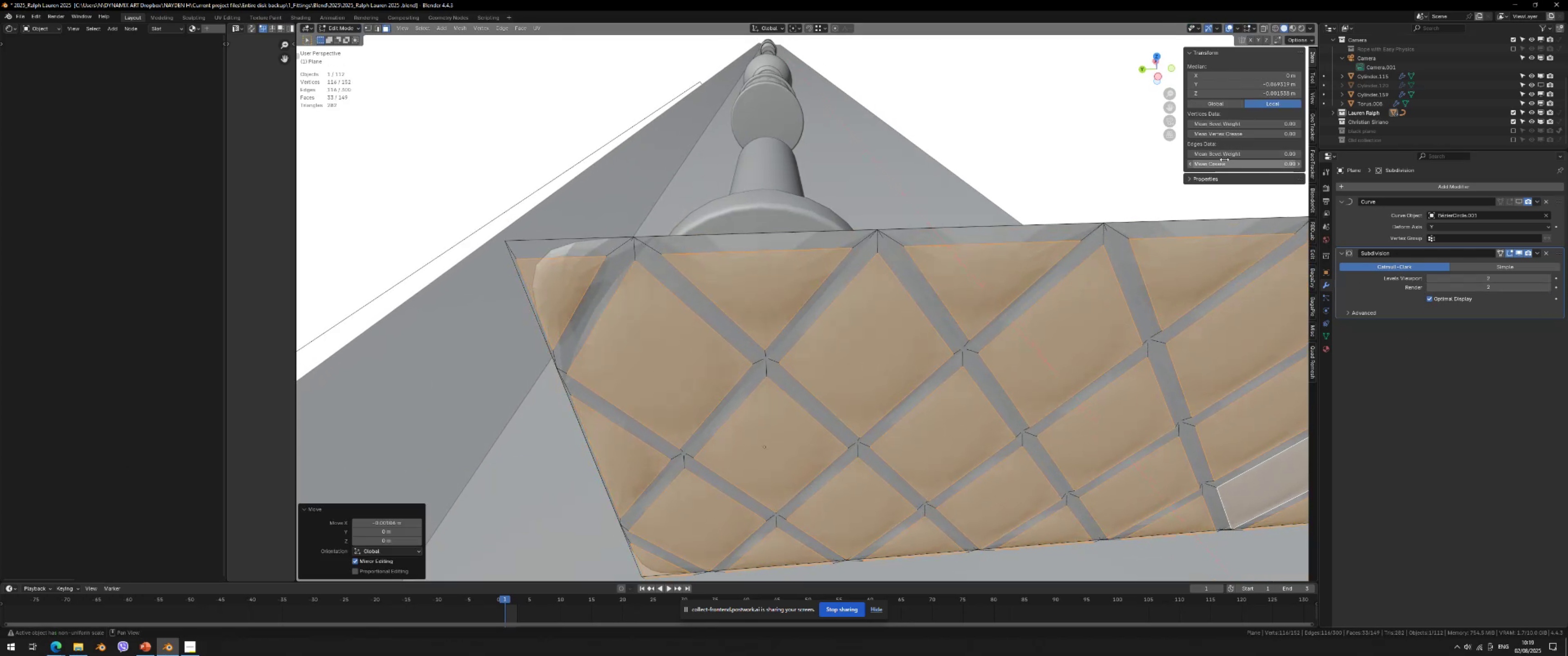 
left_click_drag(start_coordinate=[1224, 159], to_coordinate=[1397, 190])
 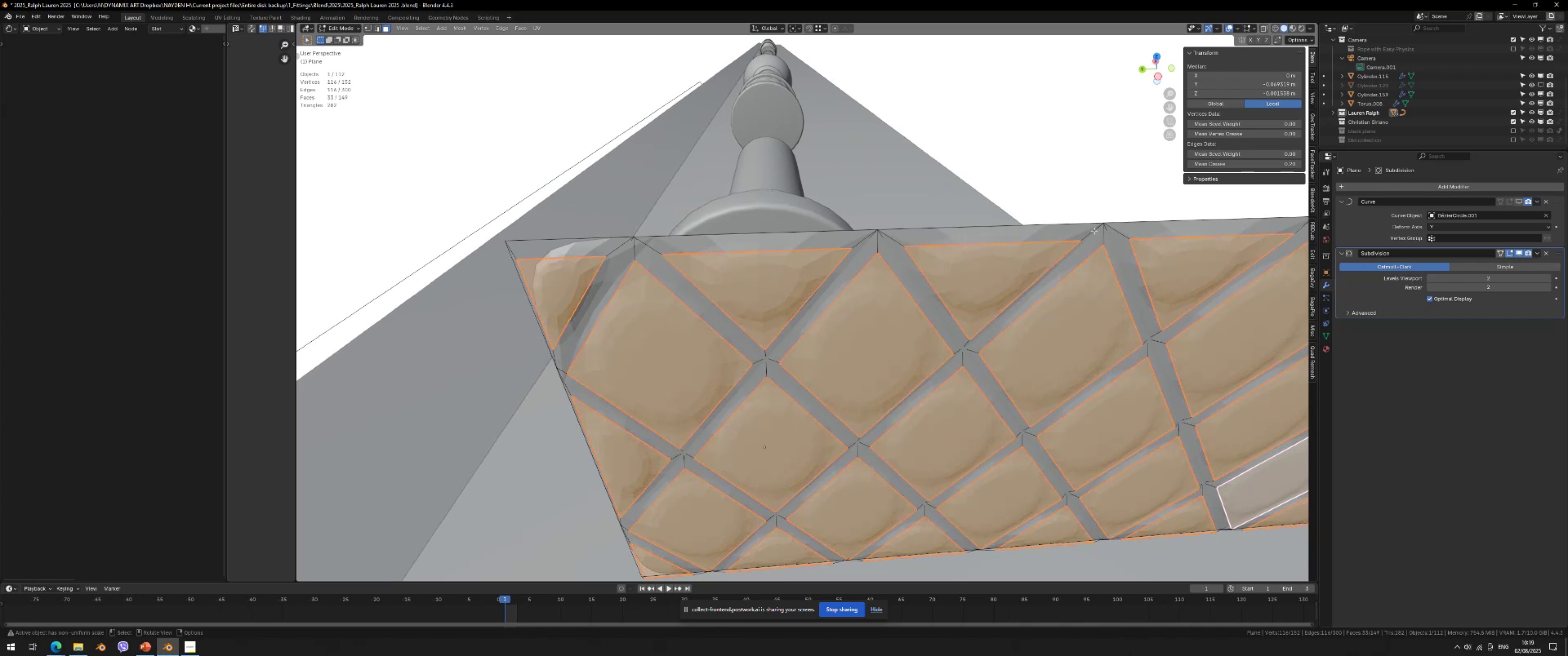 
key(Tab)
 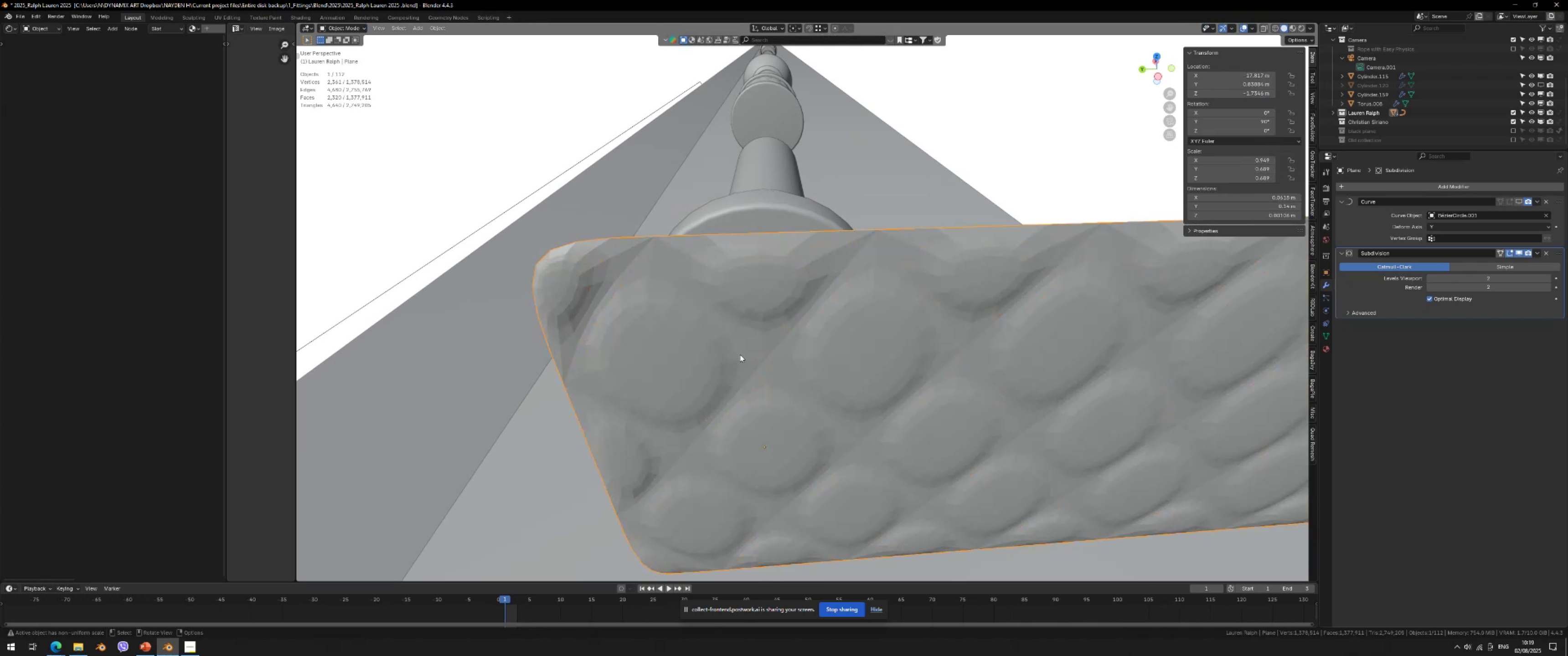 
scroll: coordinate [742, 355], scroll_direction: down, amount: 1.0
 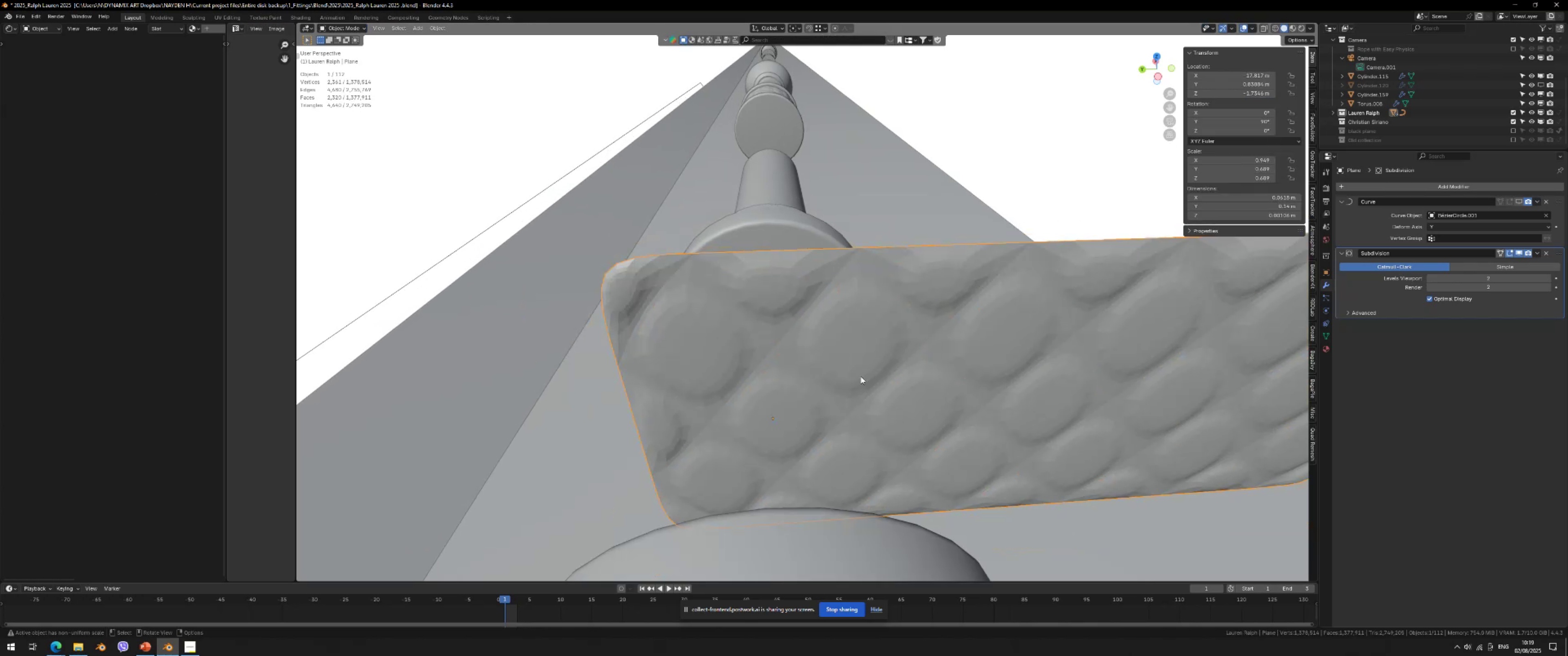 
hold_key(key=ShiftLeft, duration=0.31)
 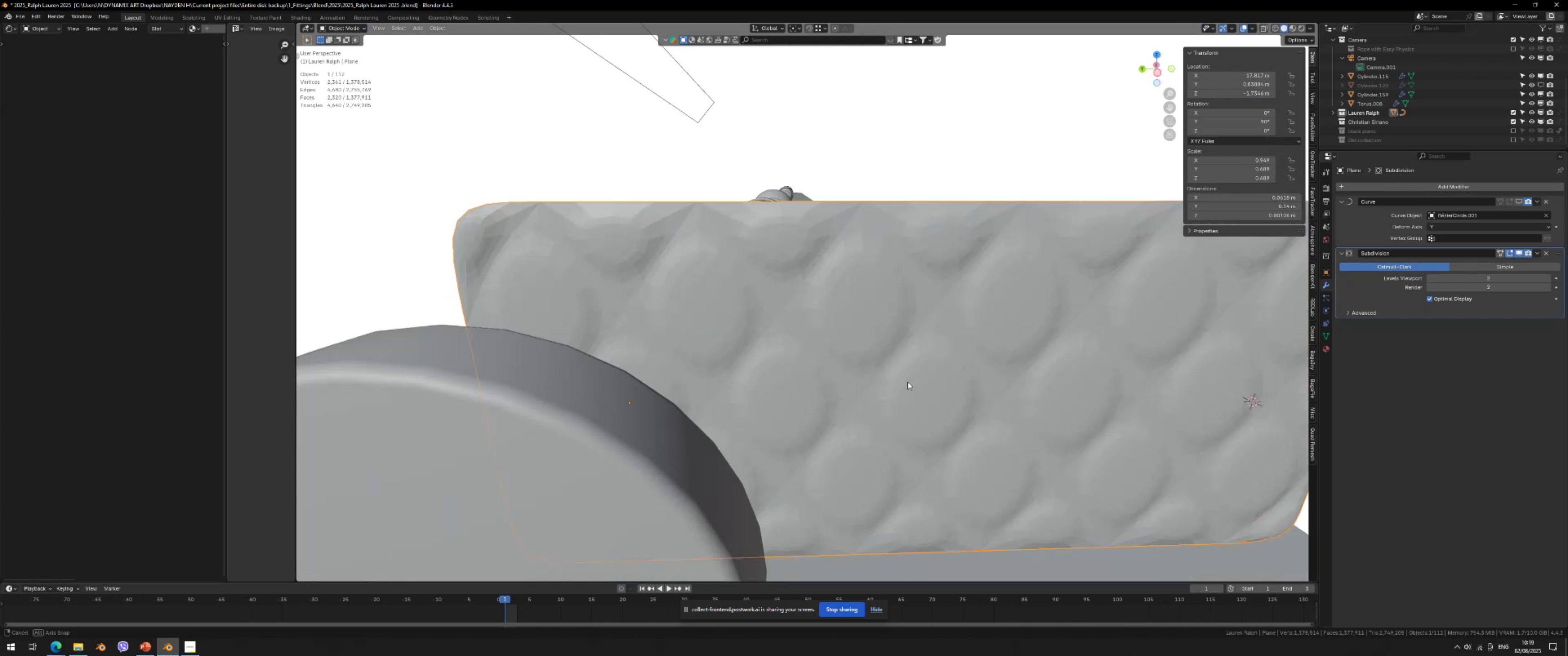 
key(Tab)
 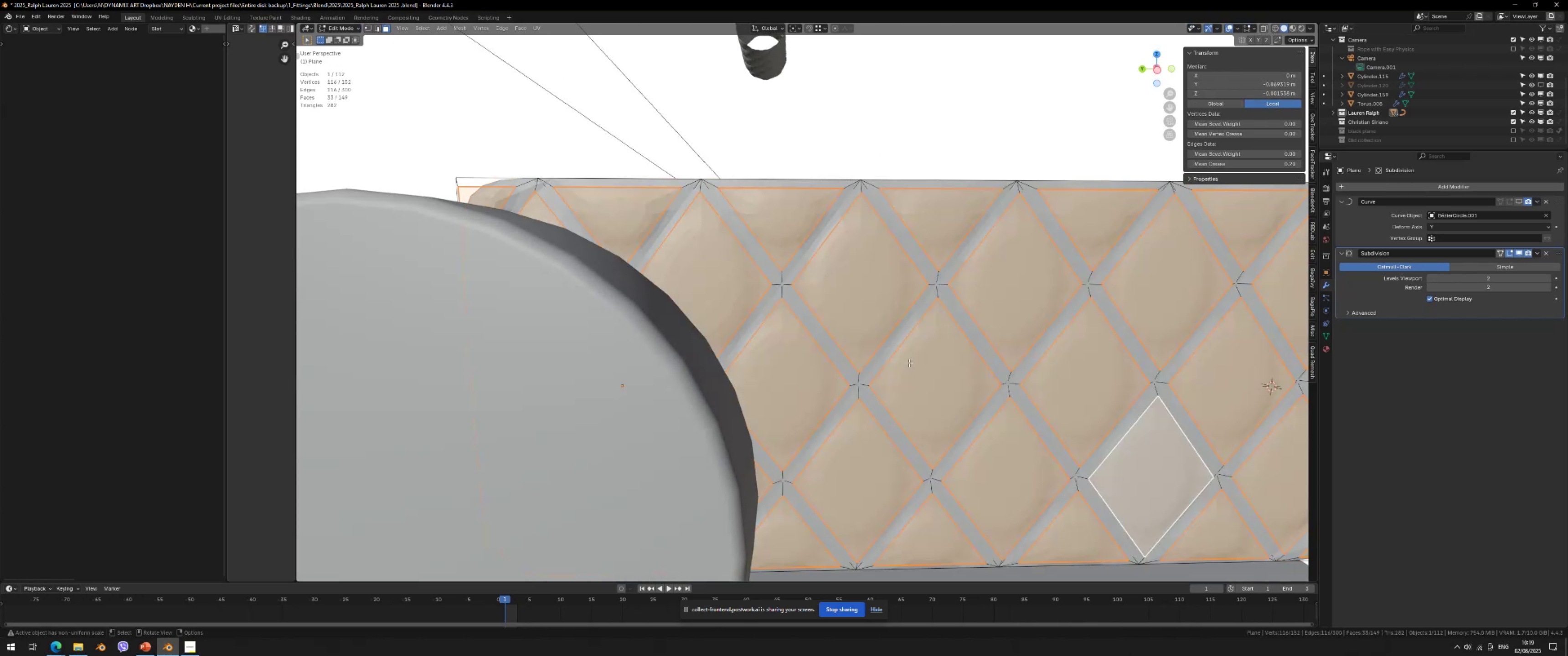 
key(Tab)
 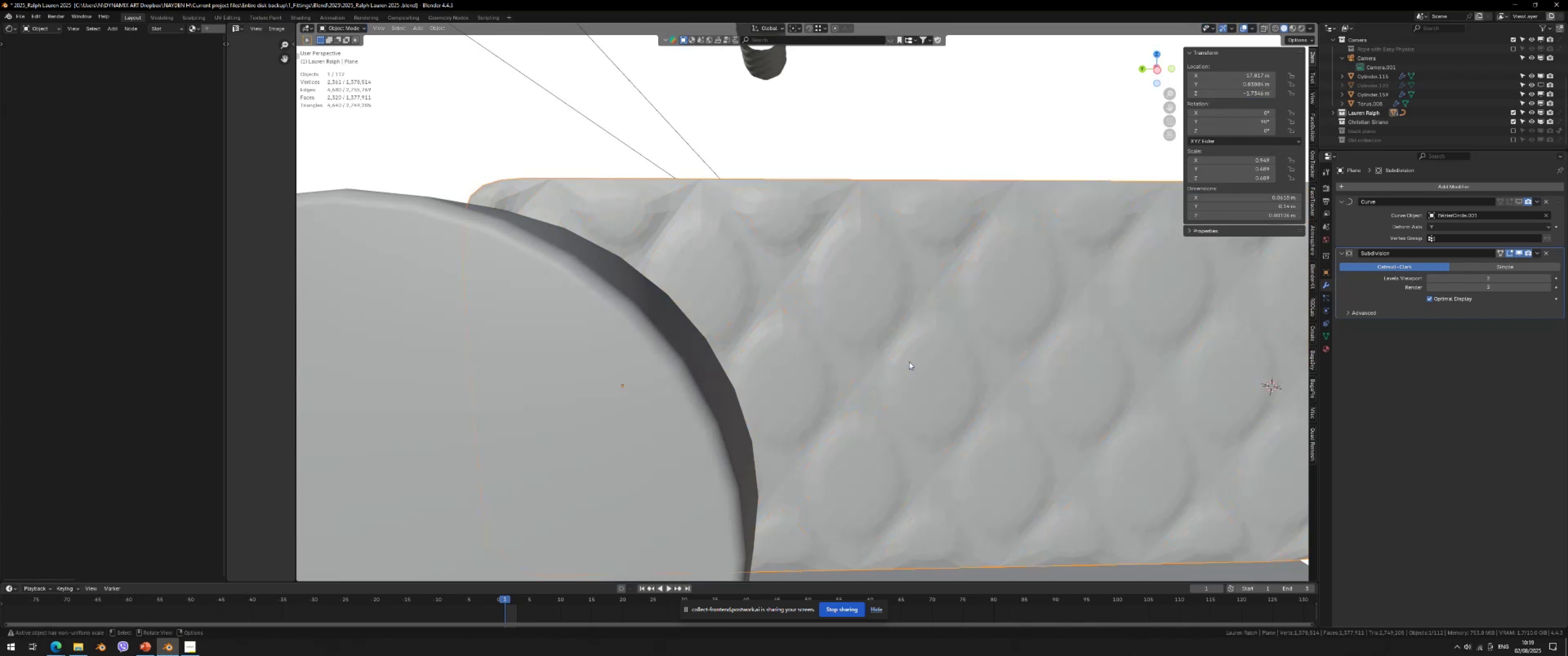 
key(Tab)
 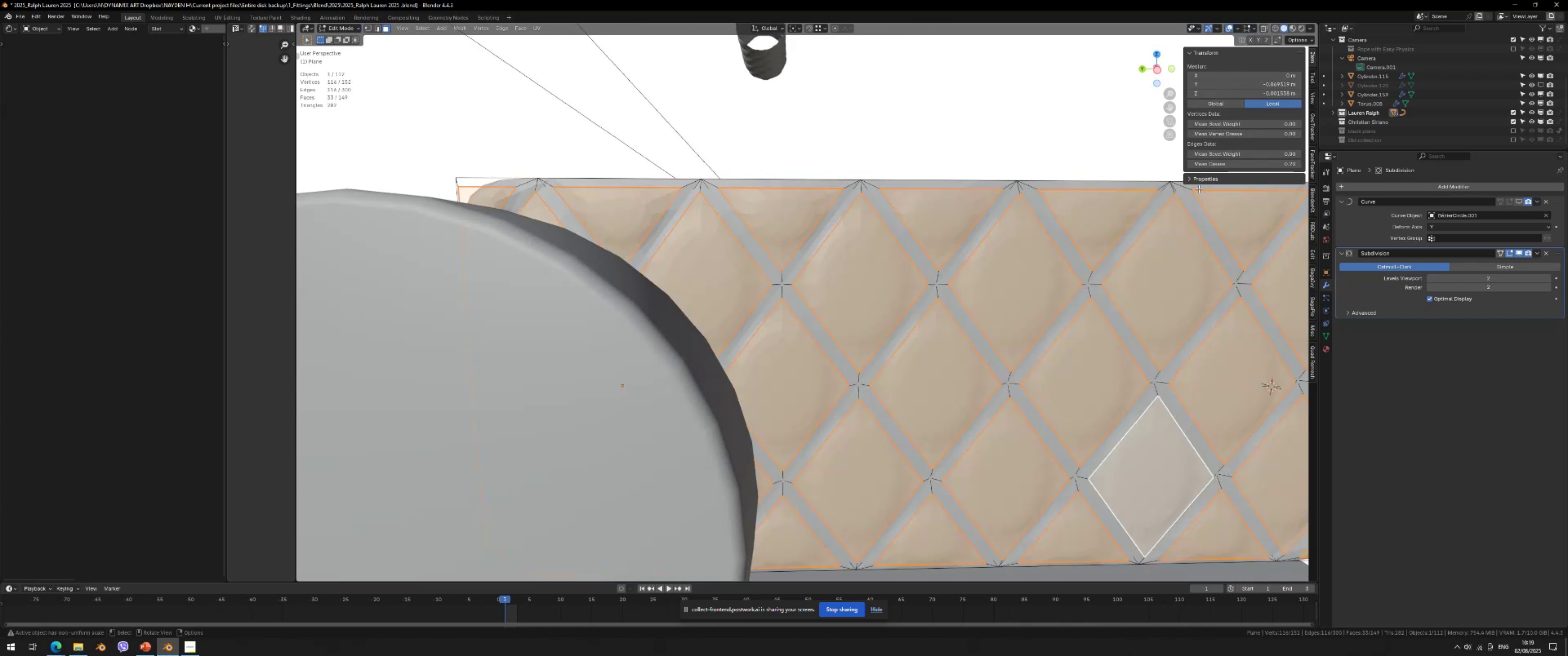 
left_click_drag(start_coordinate=[1207, 160], to_coordinate=[324, 237])
 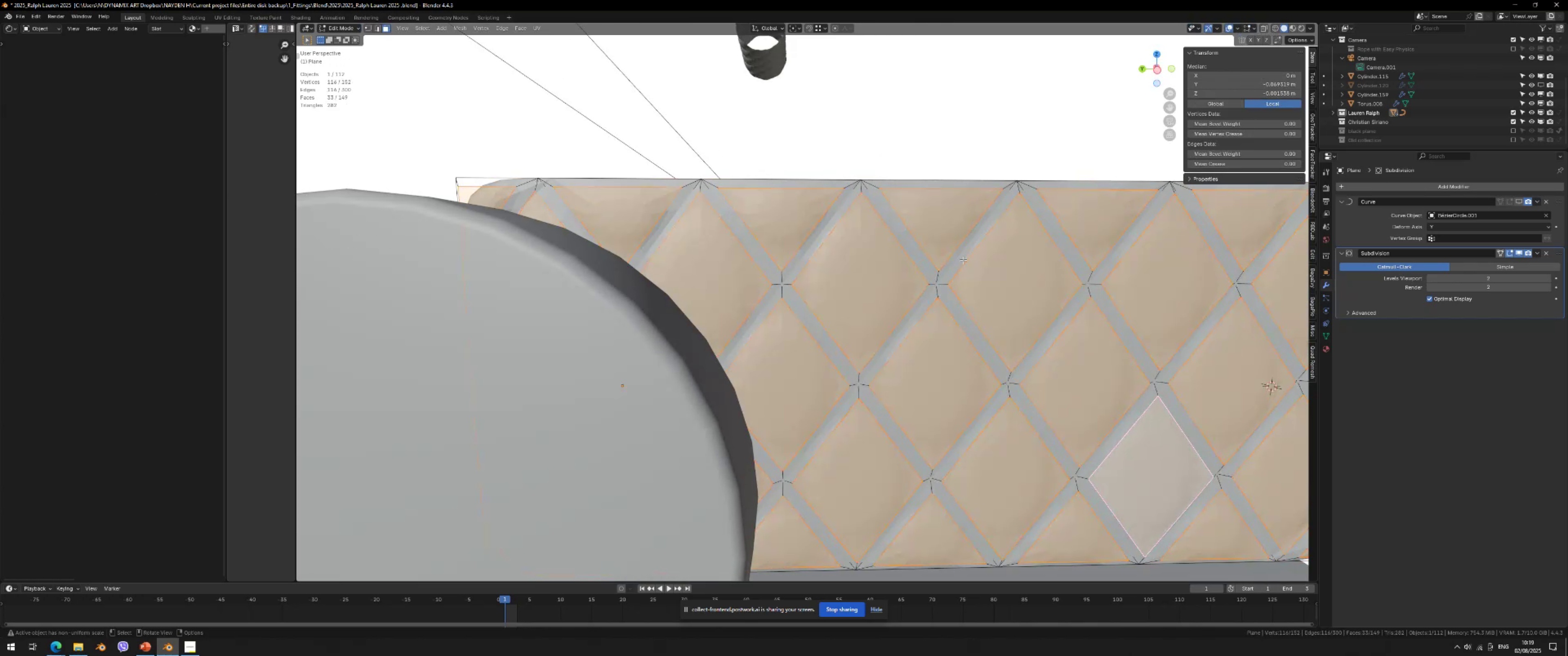 
scroll: coordinate [864, 292], scroll_direction: up, amount: 2.0
 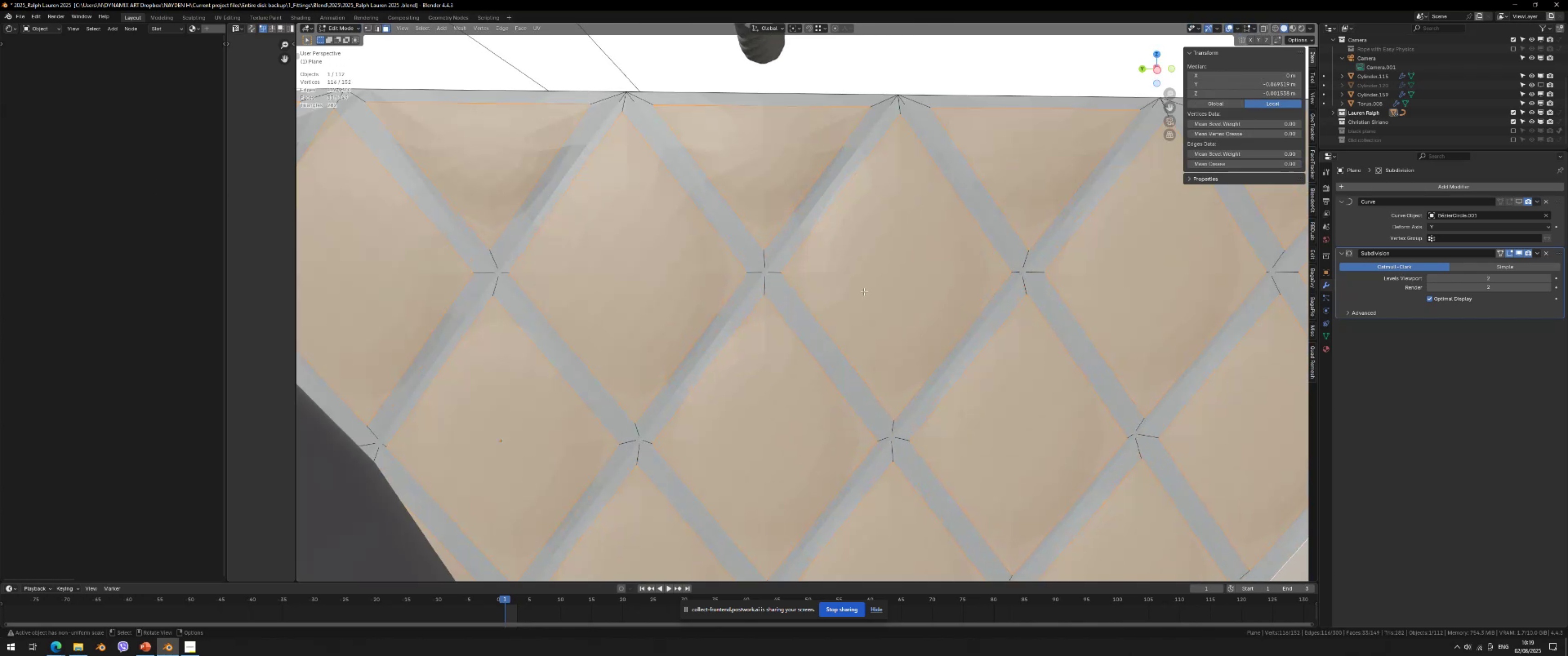 
key(Tab)
 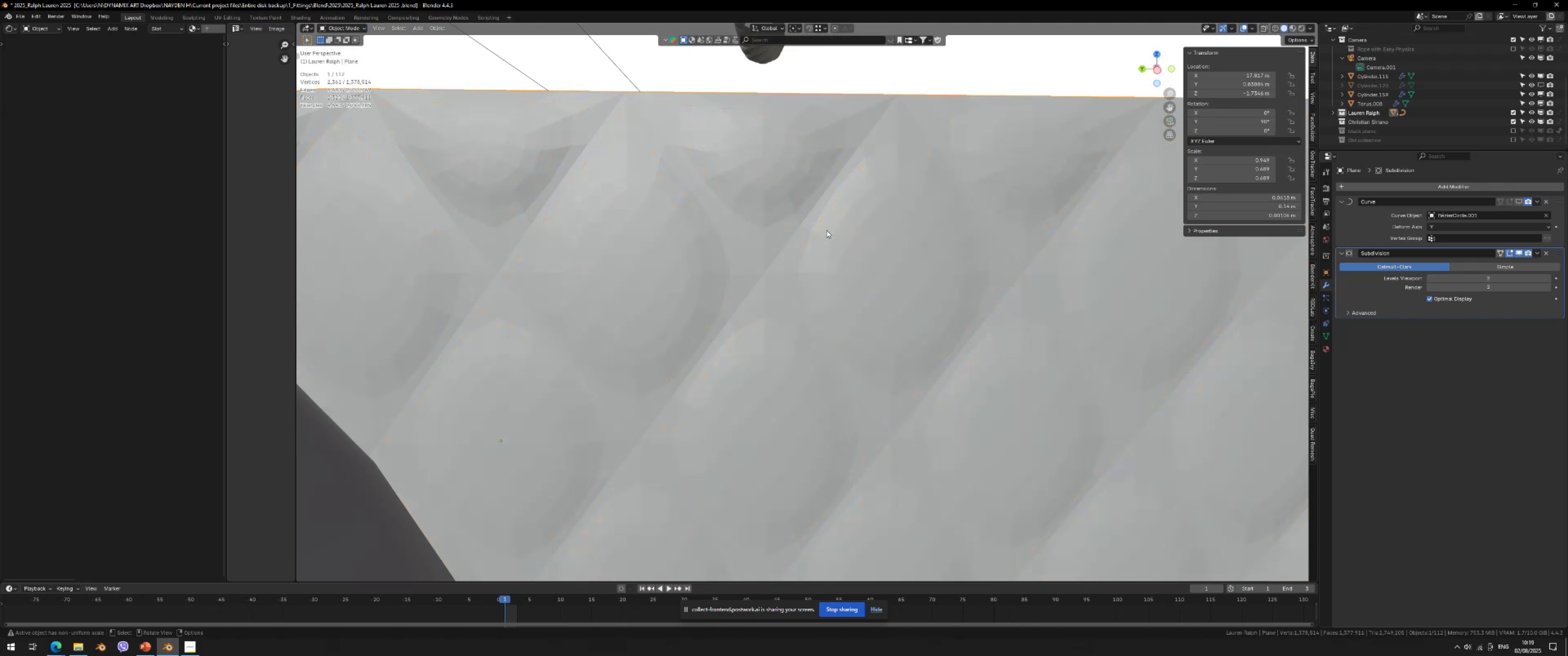 
key(Tab)
 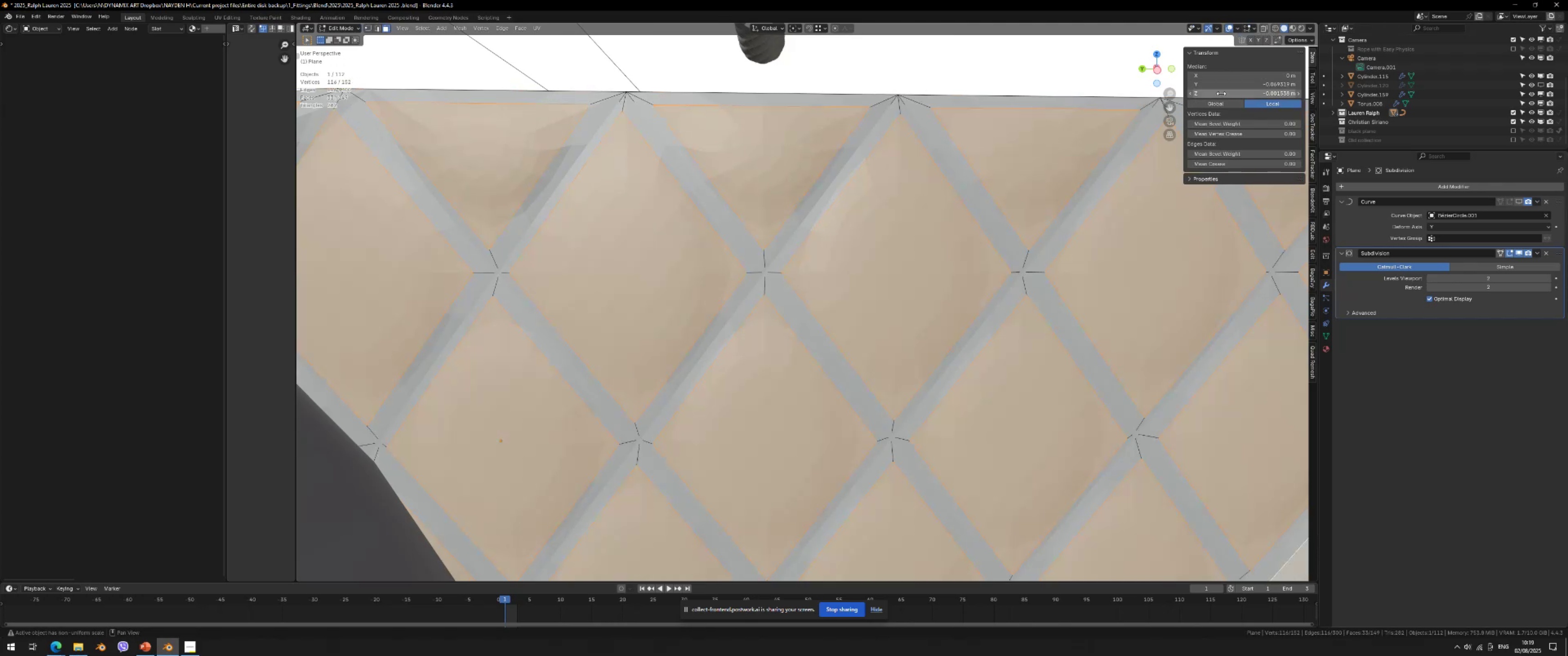 
key(2)
 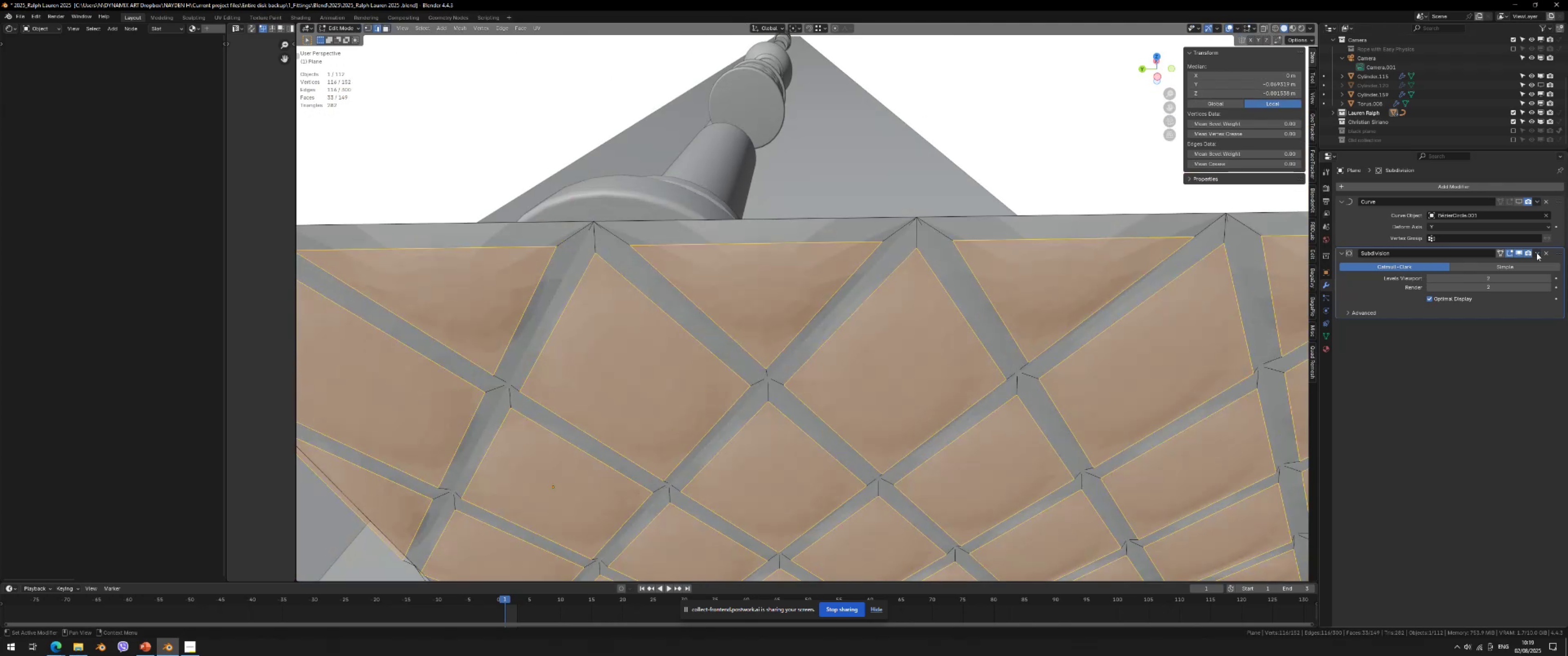 
left_click([1521, 252])
 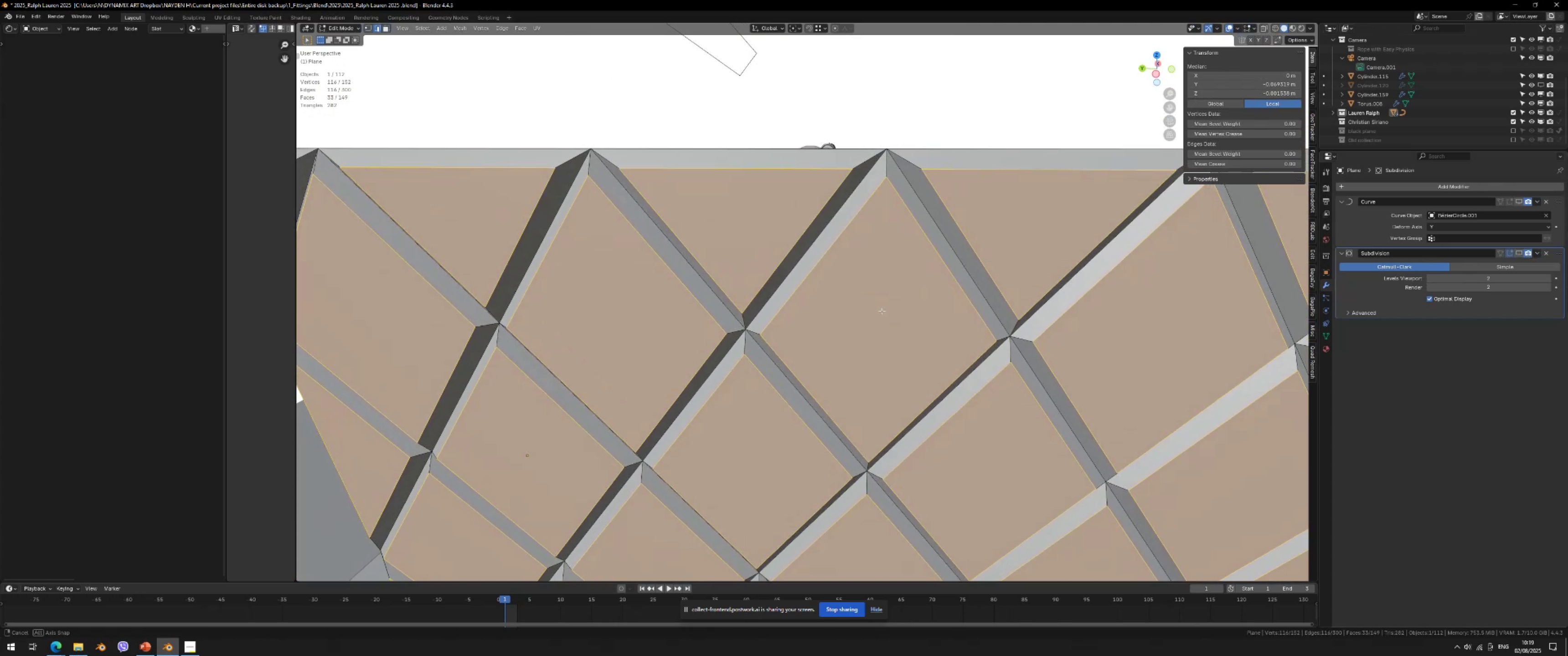 
scroll: coordinate [892, 311], scroll_direction: down, amount: 2.0
 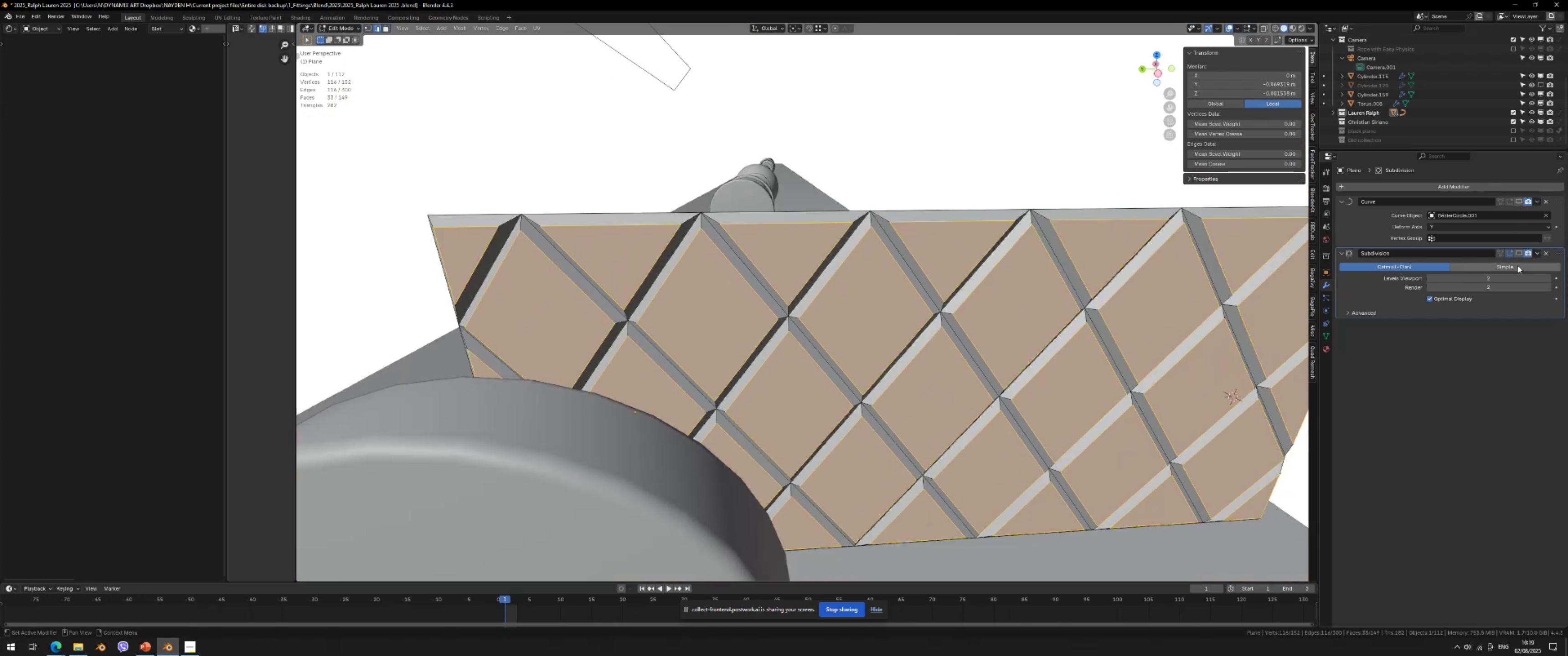 
left_click([1518, 253])
 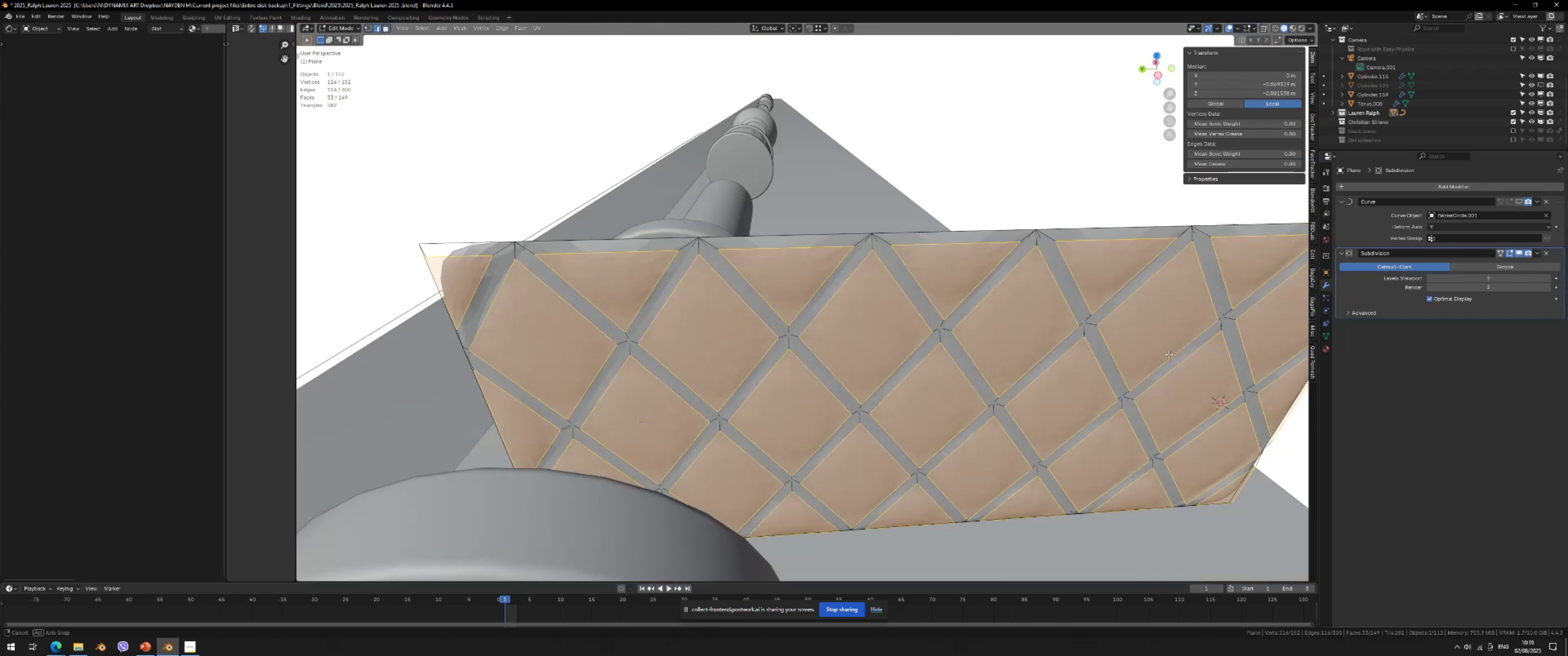 
scroll: coordinate [1144, 366], scroll_direction: up, amount: 2.0
 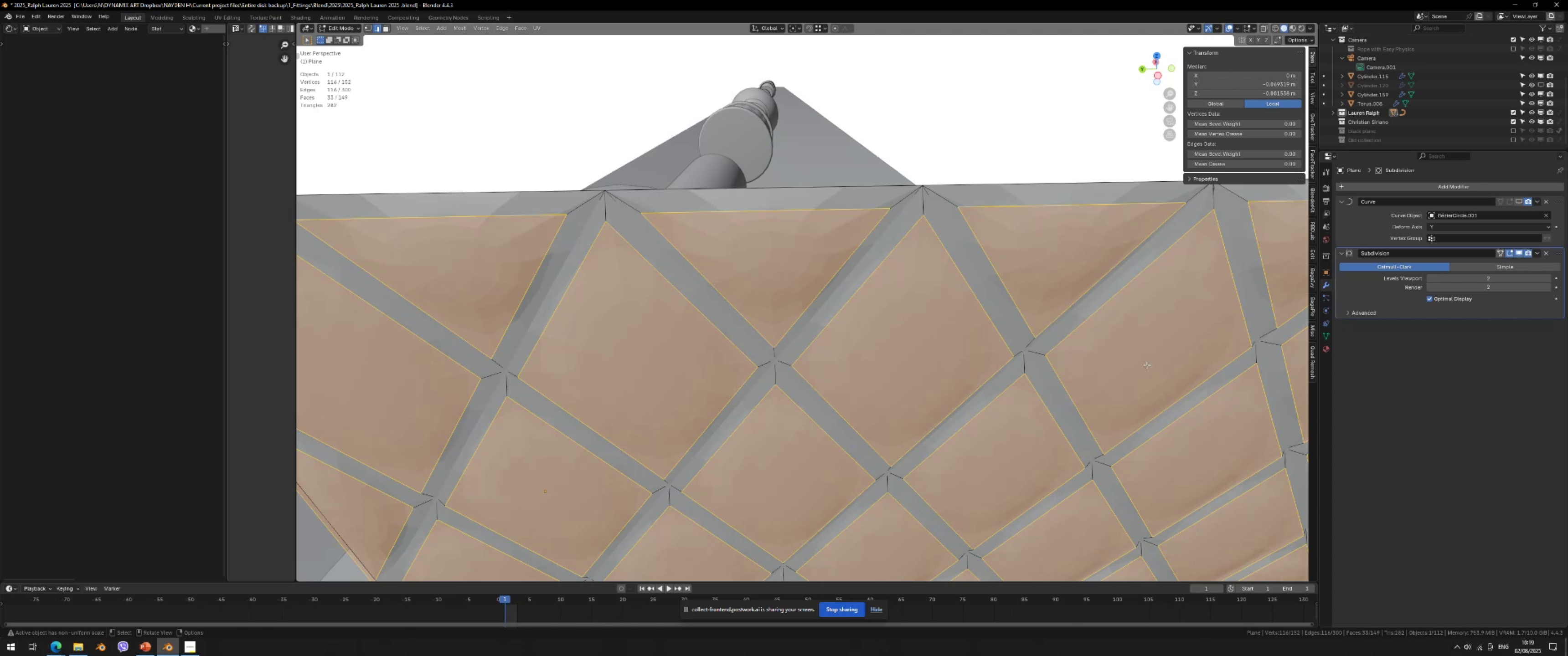 
key(Control+ControlLeft)
 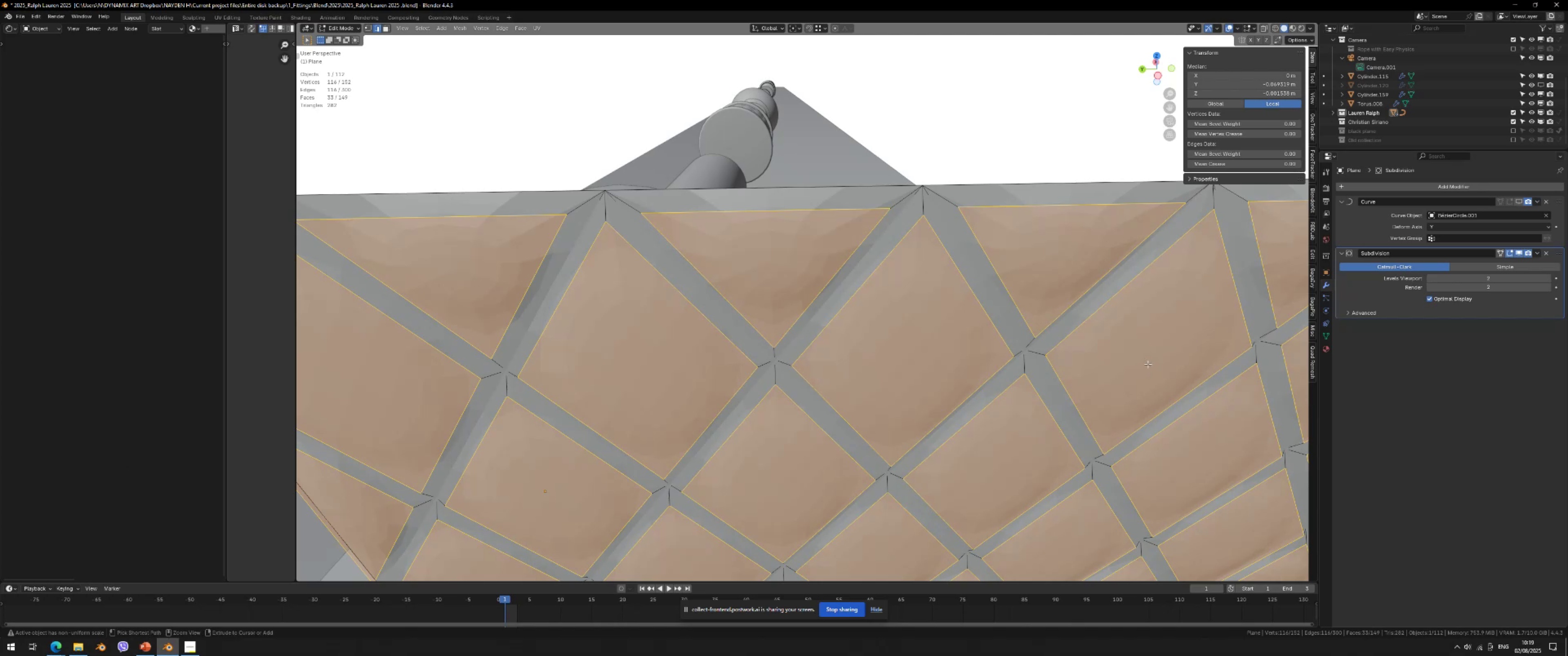 
key(Control+B)
 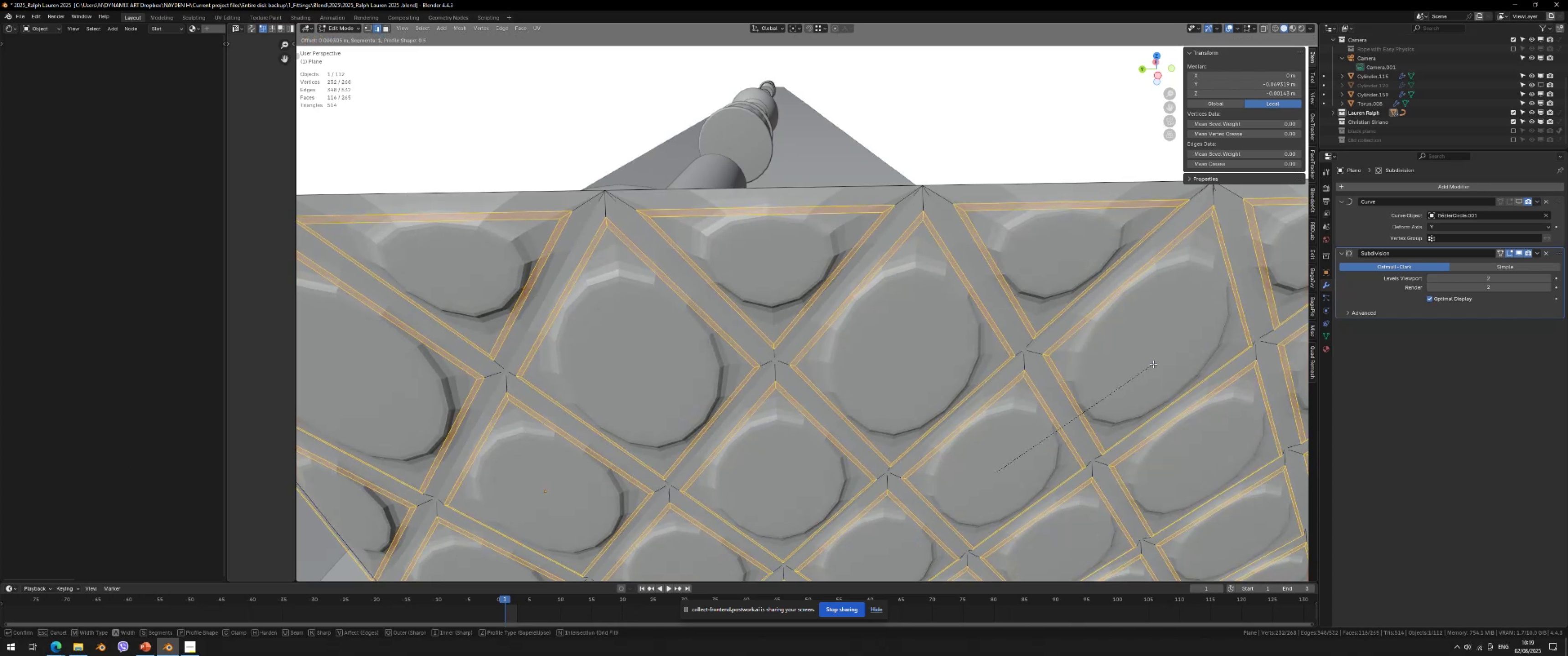 
scroll: coordinate [1159, 366], scroll_direction: up, amount: 3.0
 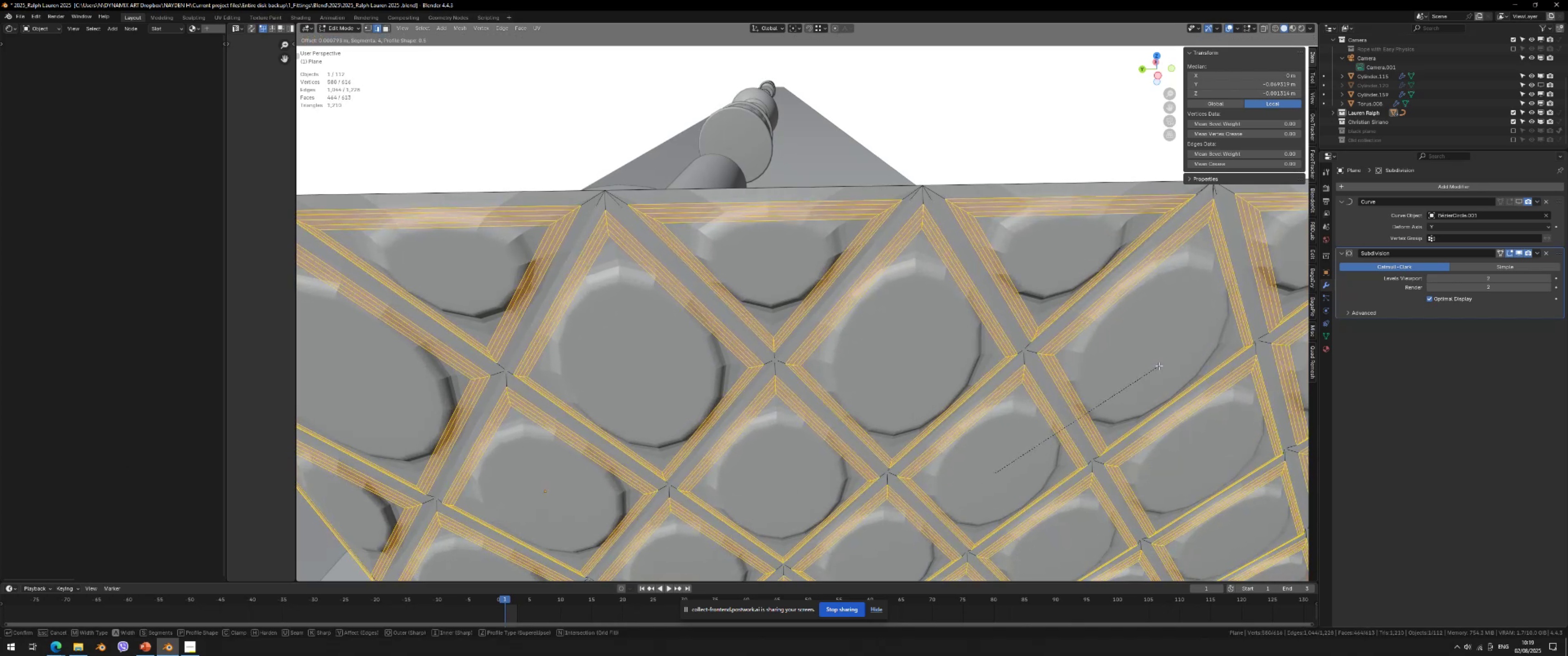 
left_click([1159, 366])
 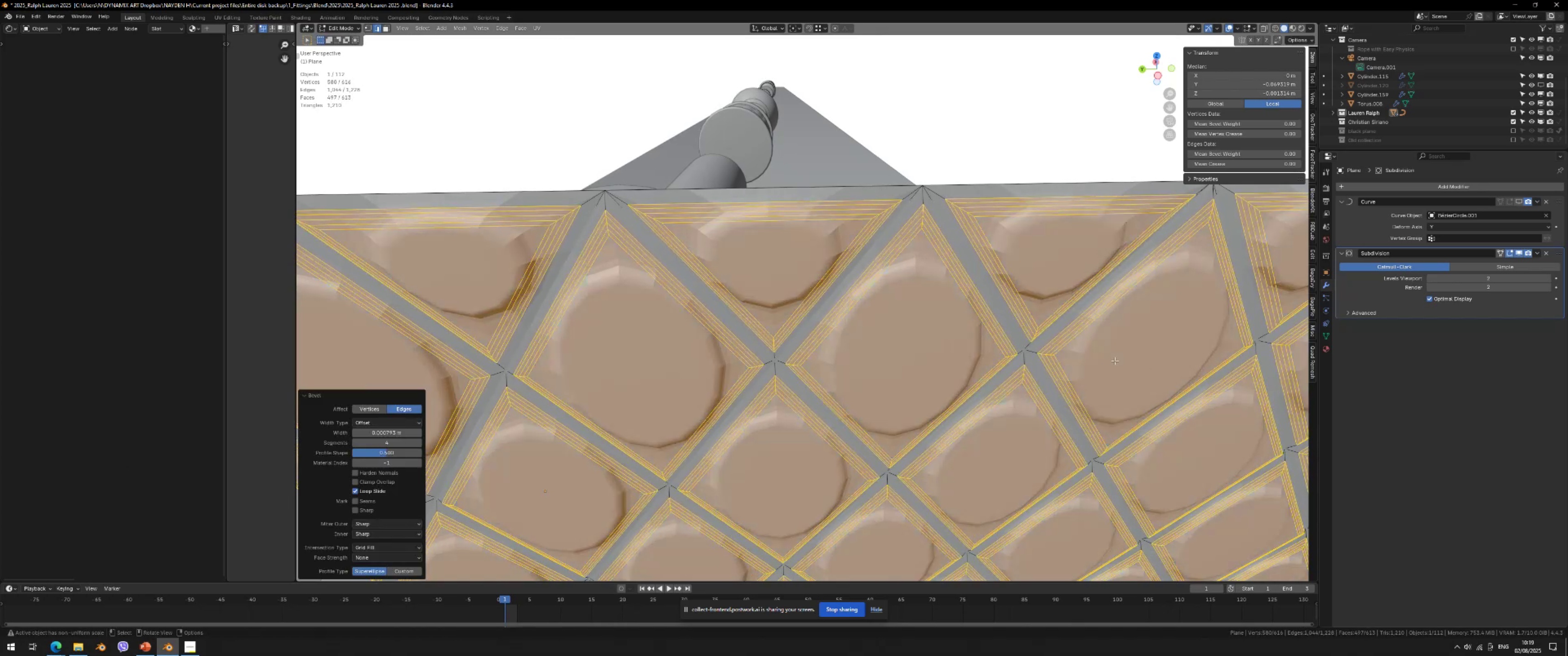 
scroll: coordinate [1057, 351], scroll_direction: down, amount: 4.0
 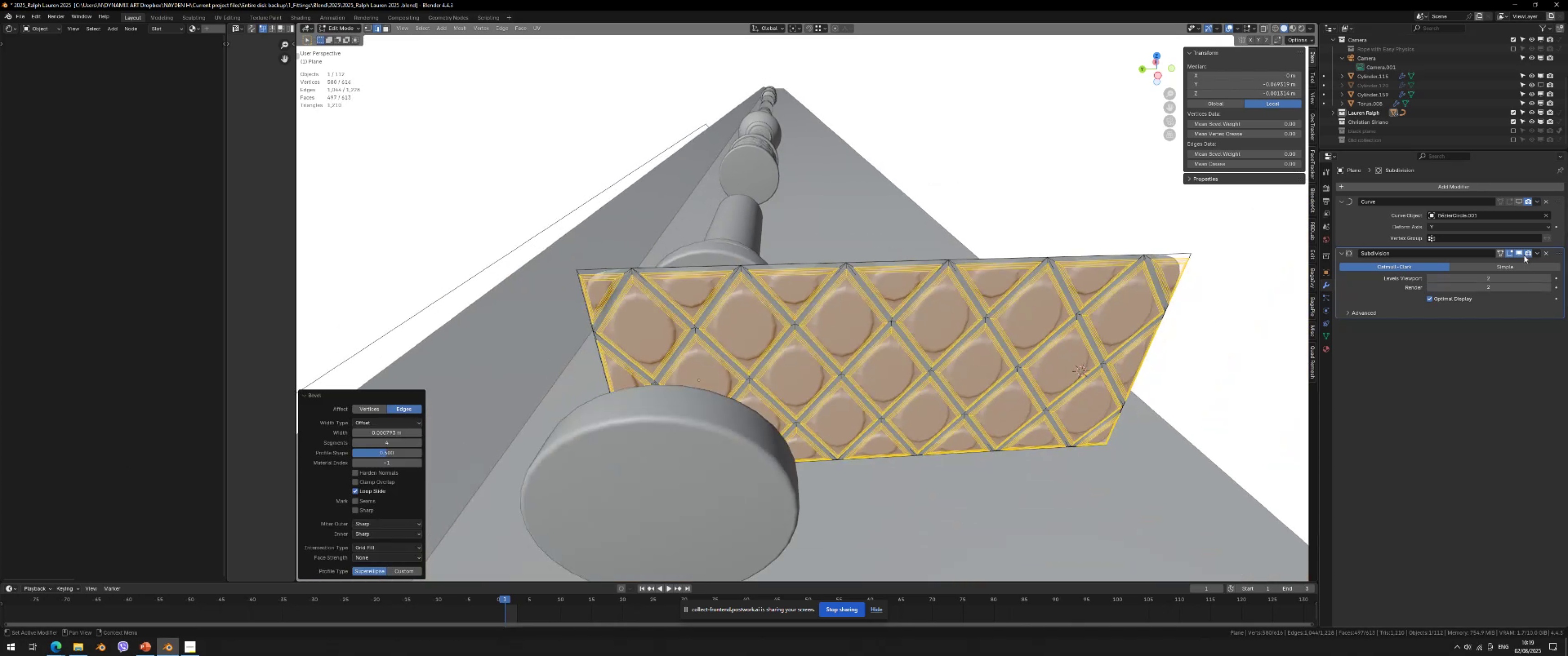 
left_click([1519, 251])
 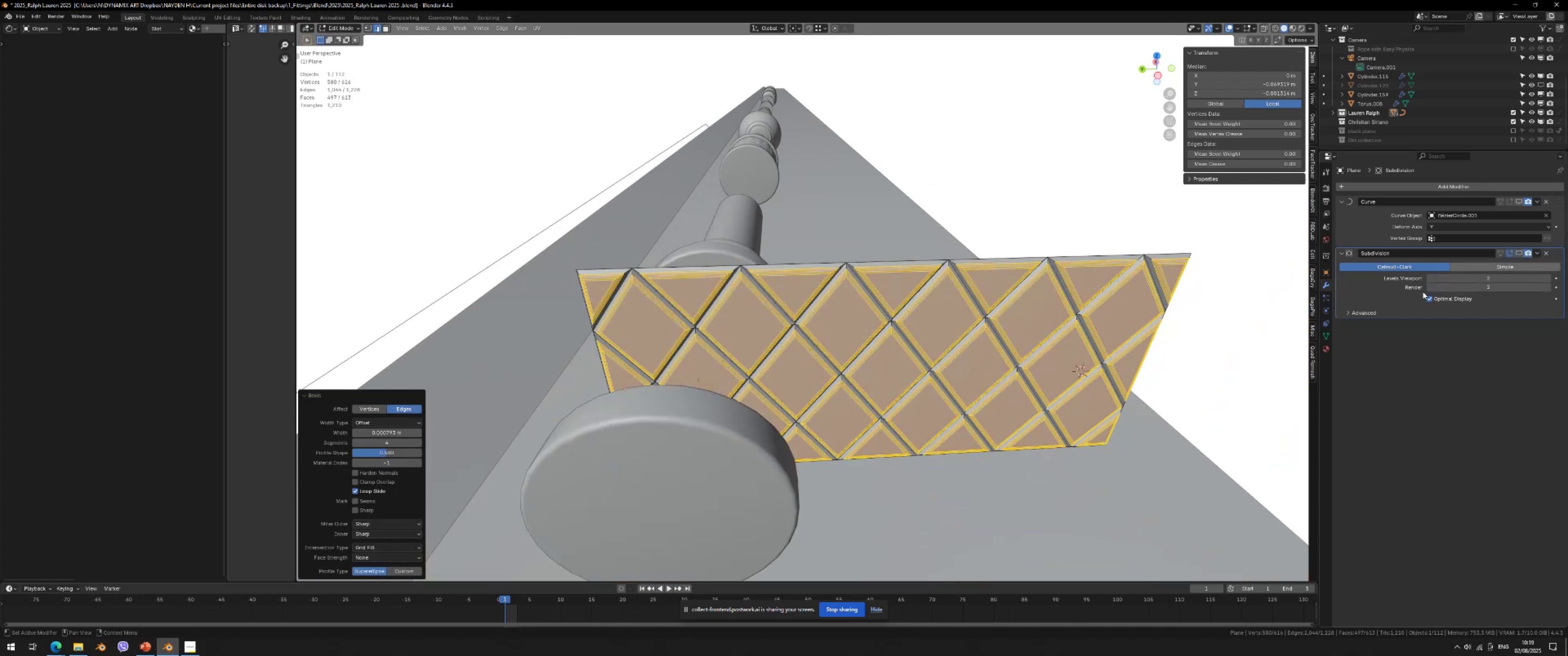 
key(Tab)
 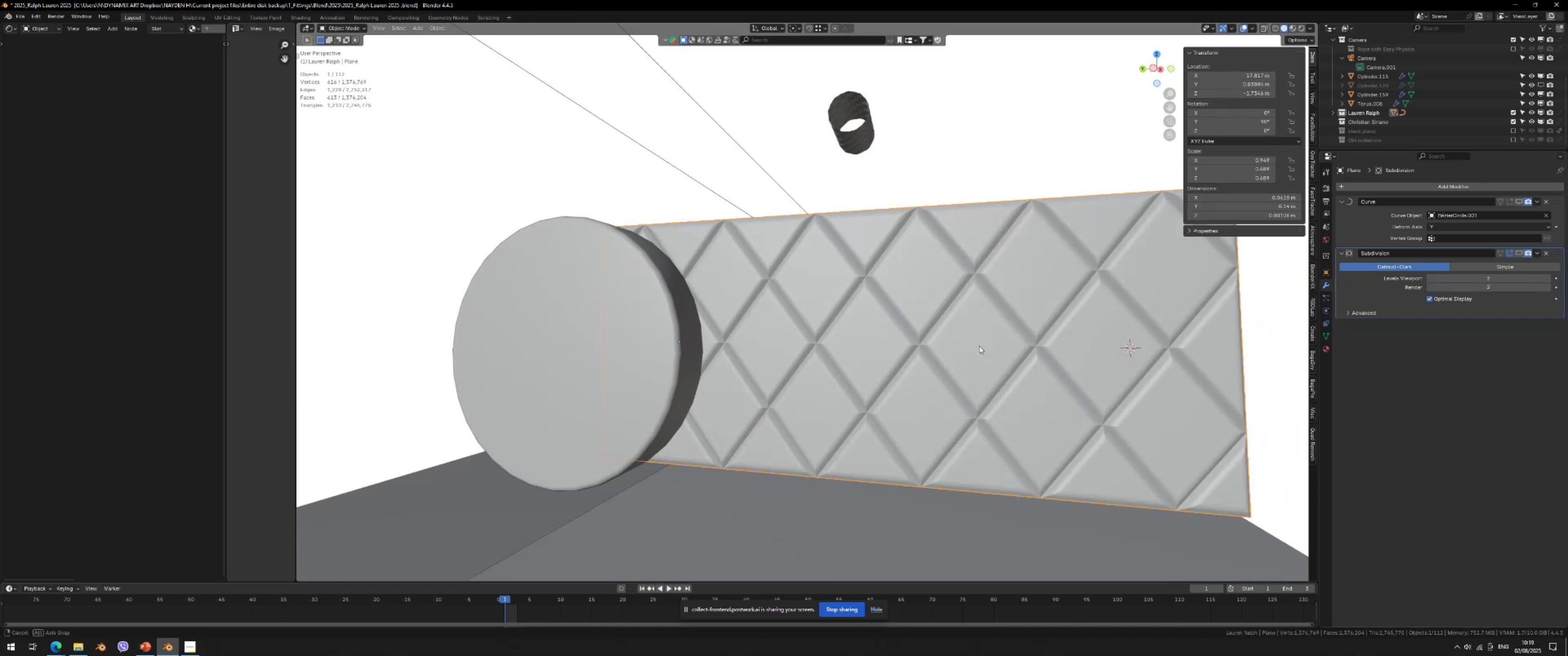 
key(Tab)
 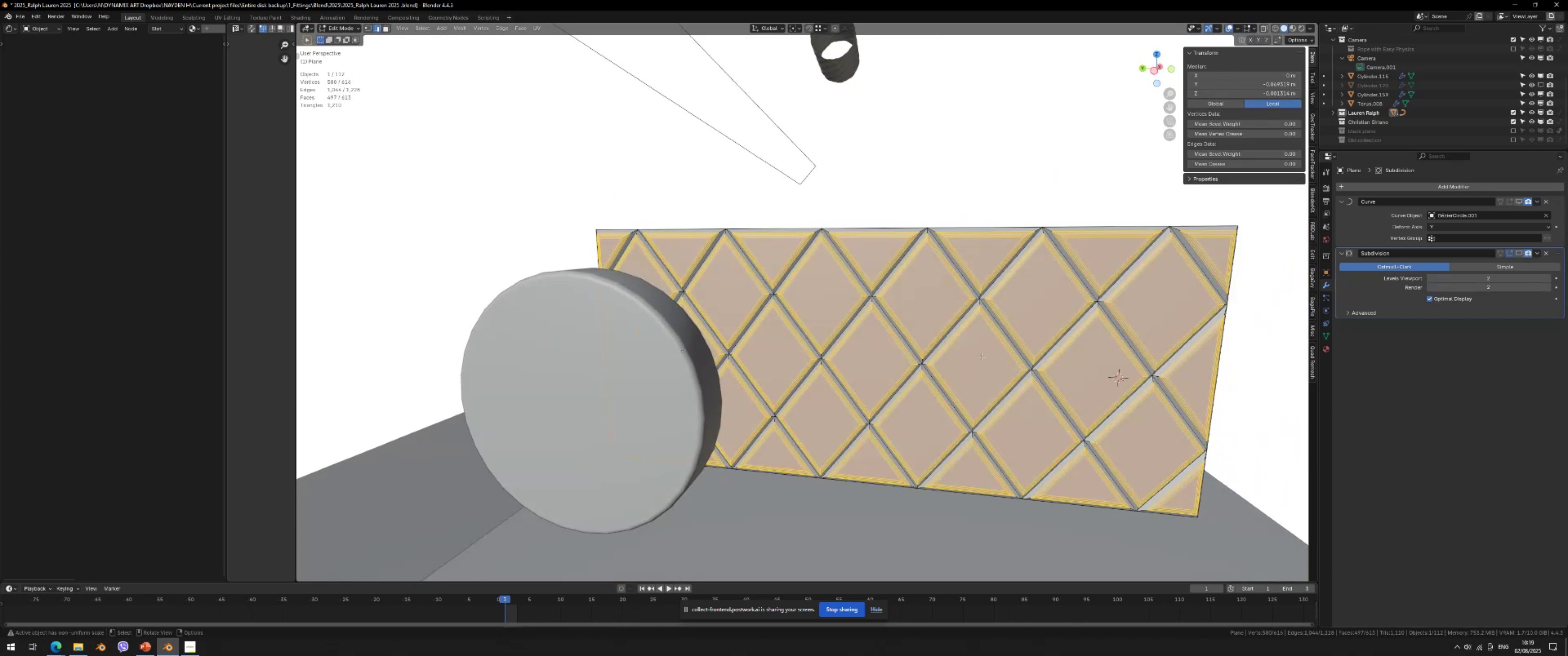 
scroll: coordinate [981, 356], scroll_direction: up, amount: 2.0
 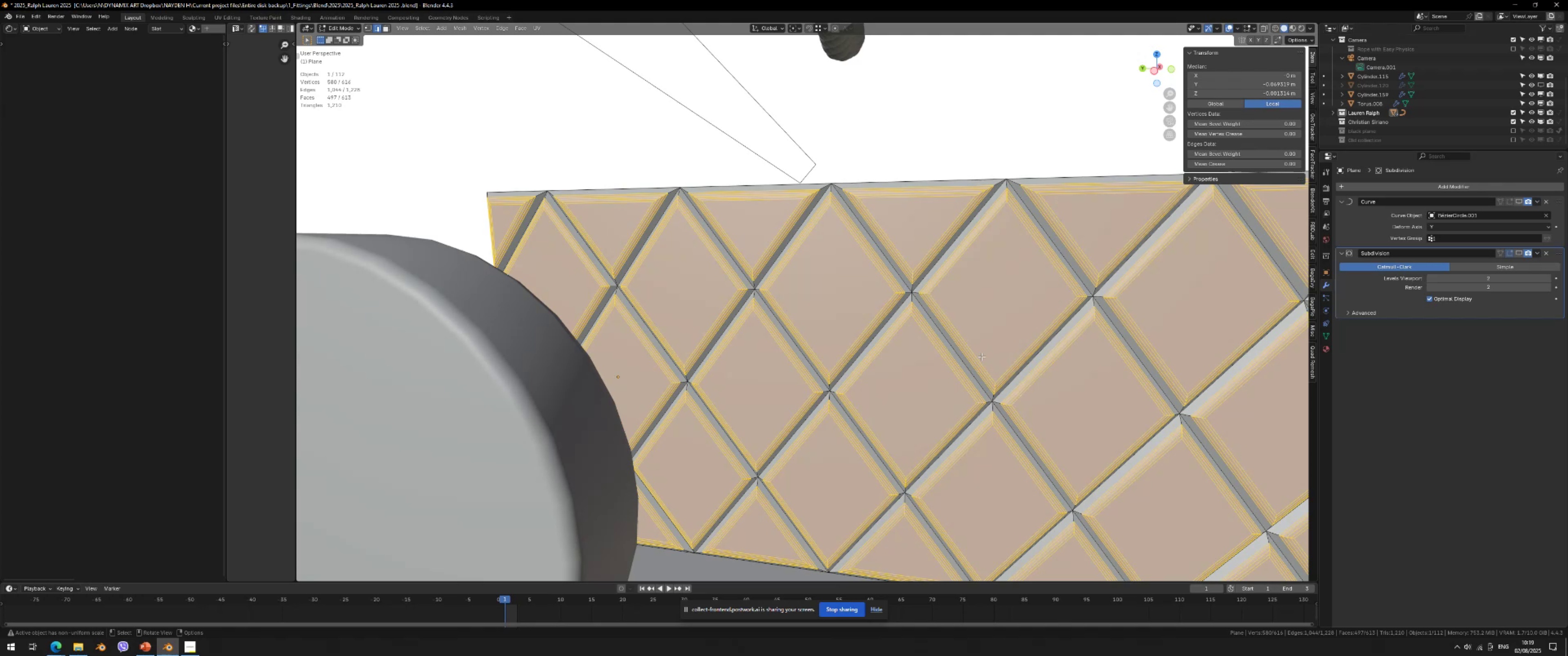 
key(Tab)
 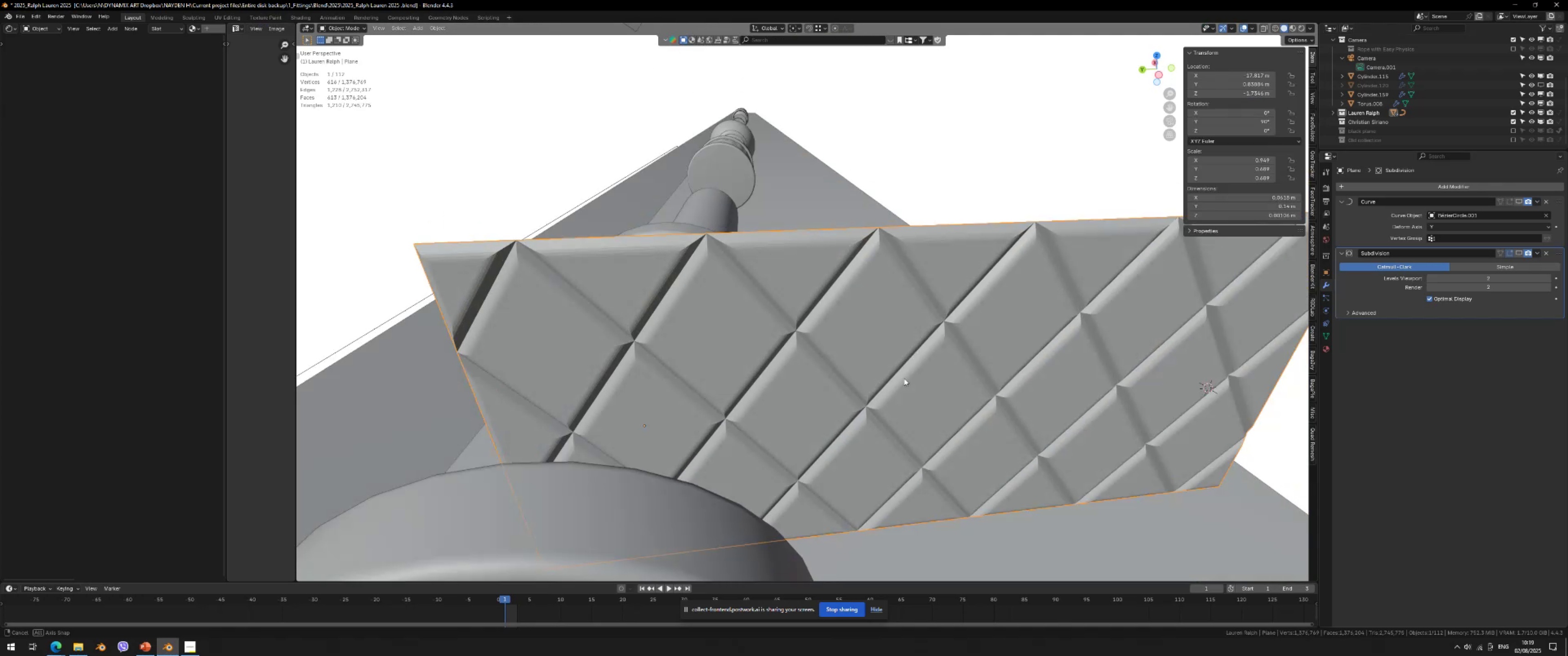 
scroll: coordinate [918, 376], scroll_direction: down, amount: 1.0
 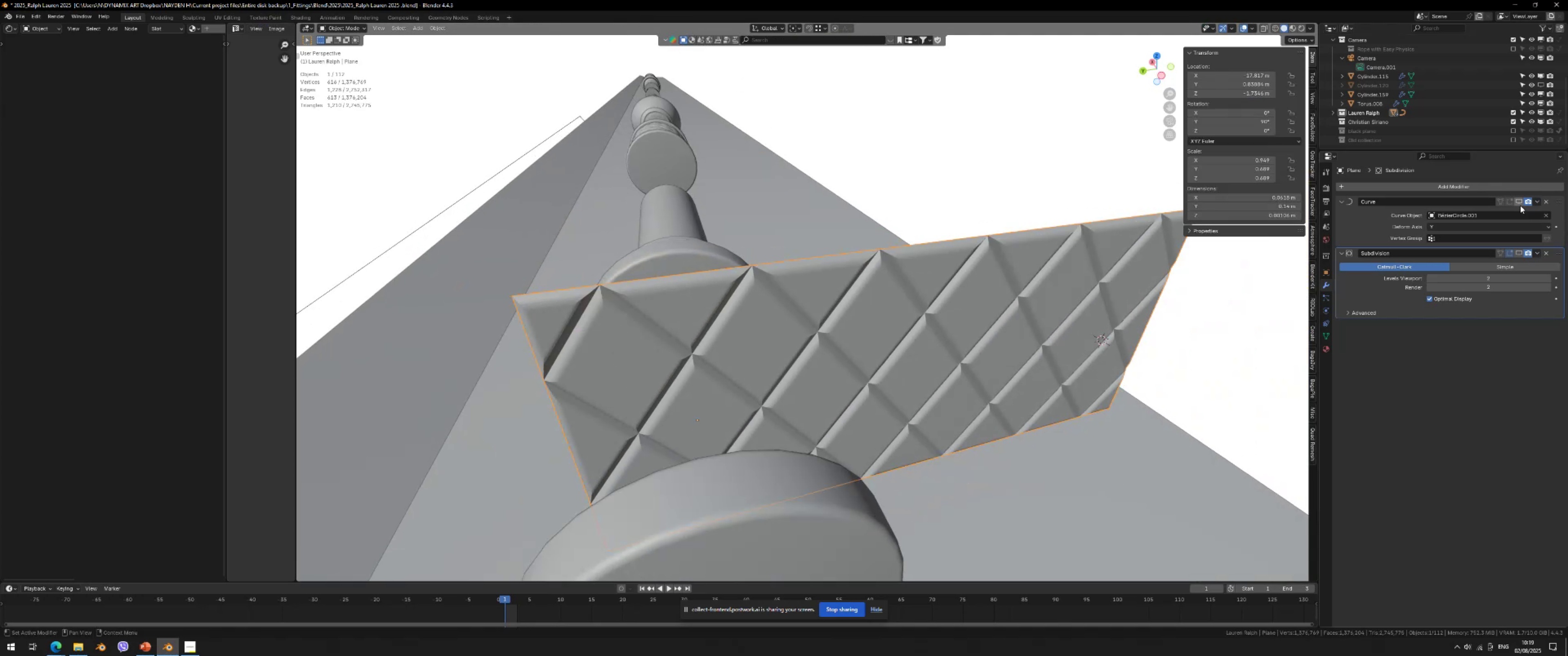 
left_click([1519, 202])
 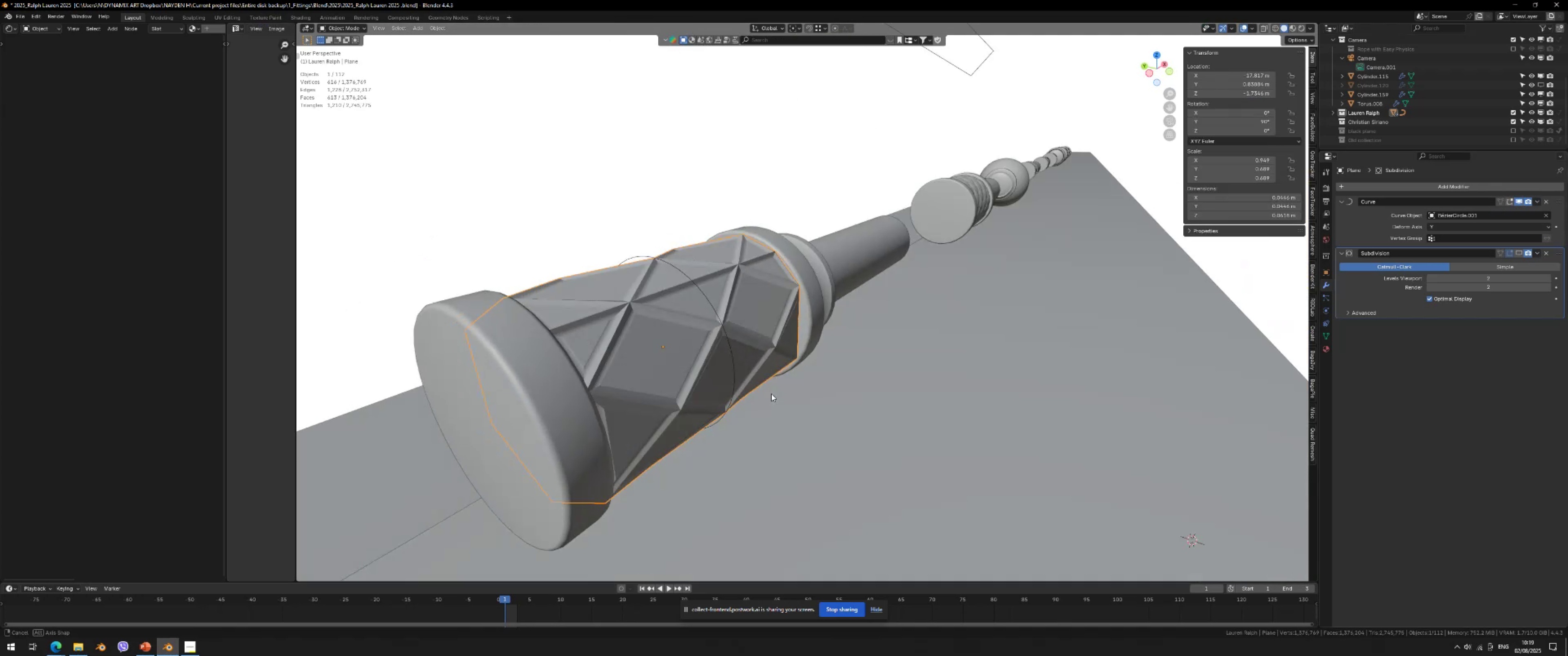 
scroll: coordinate [707, 397], scroll_direction: up, amount: 2.0
 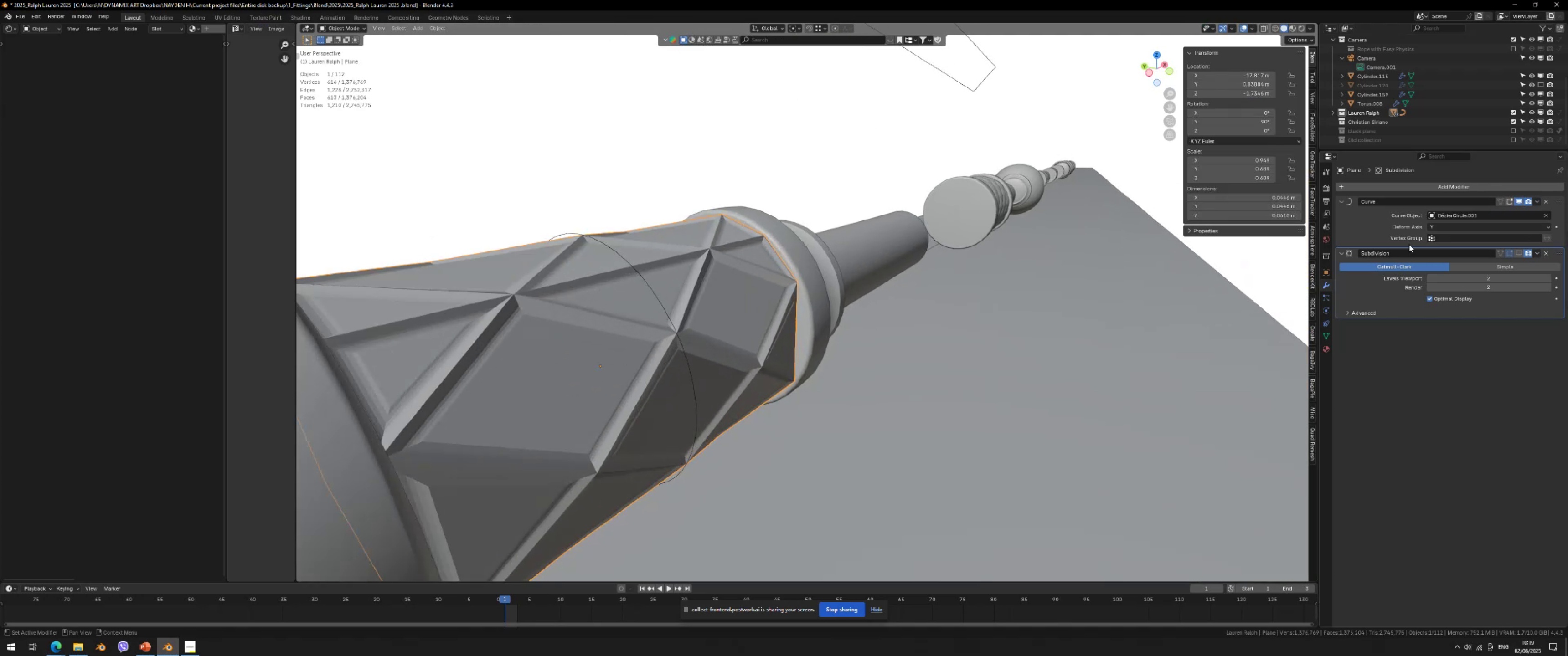 
scroll: coordinate [733, 393], scroll_direction: down, amount: 1.0
 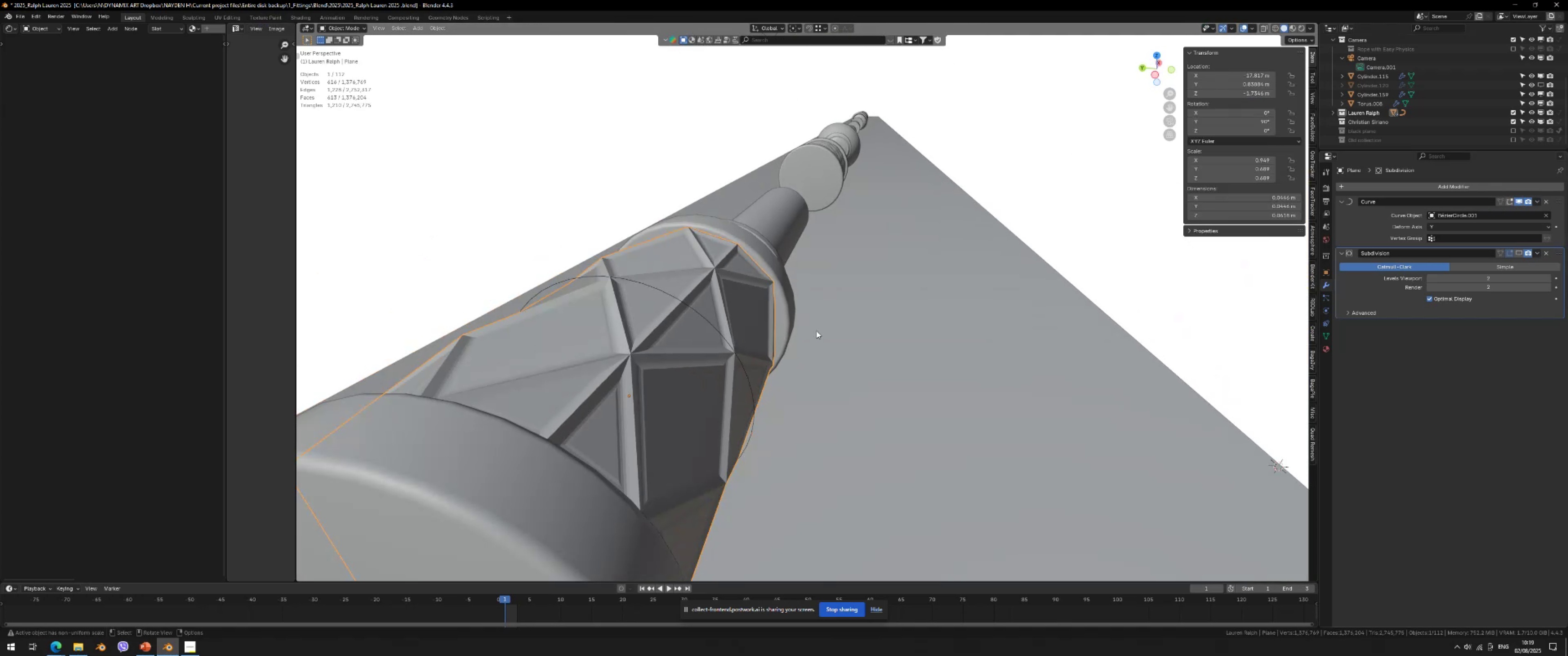 
type(rx180)
 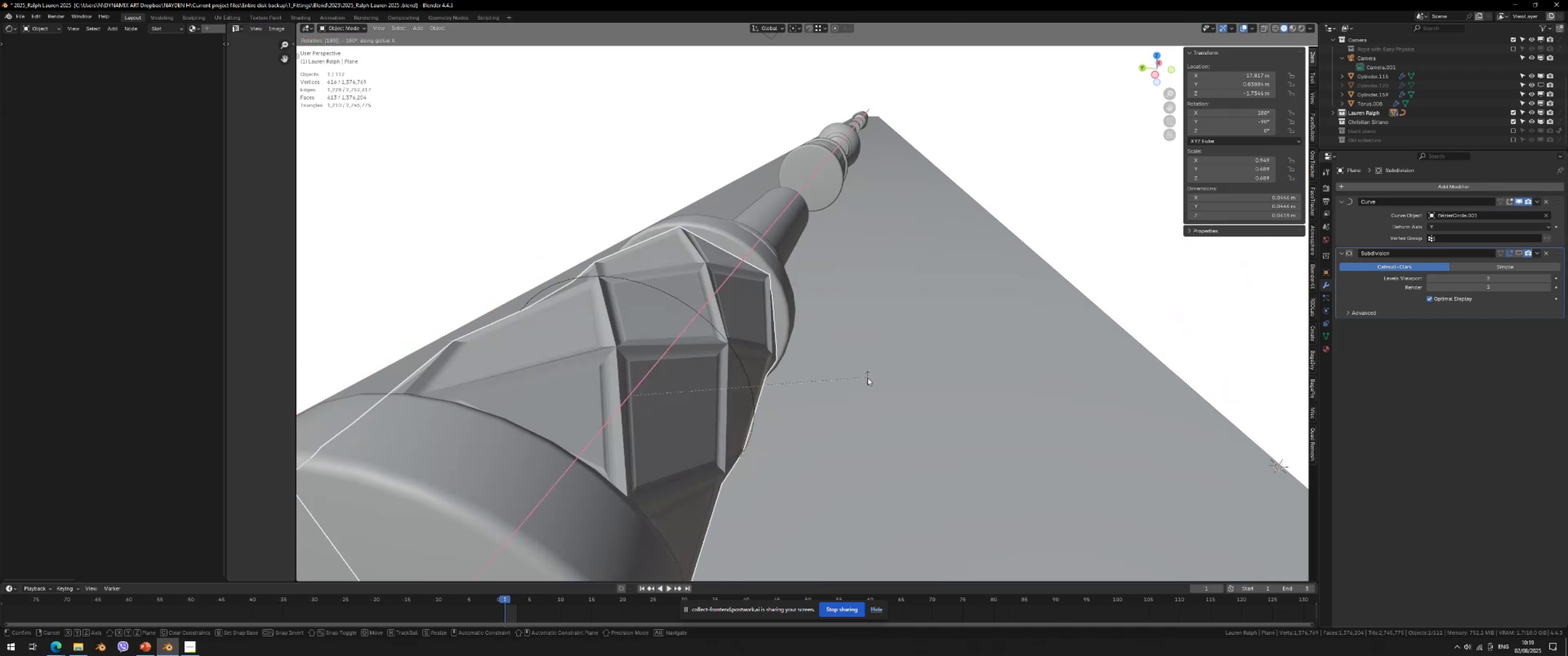 
key(Enter)
 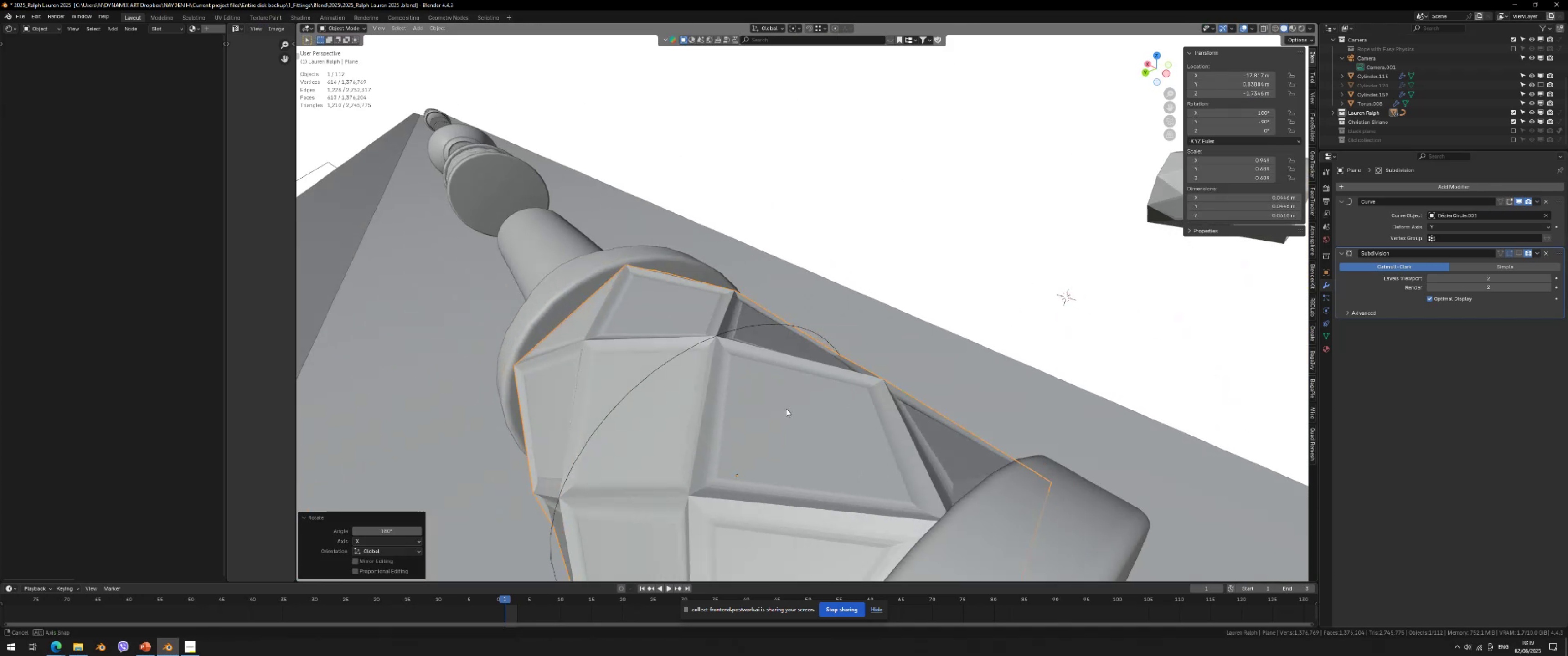 
key(Control+ControlLeft)
 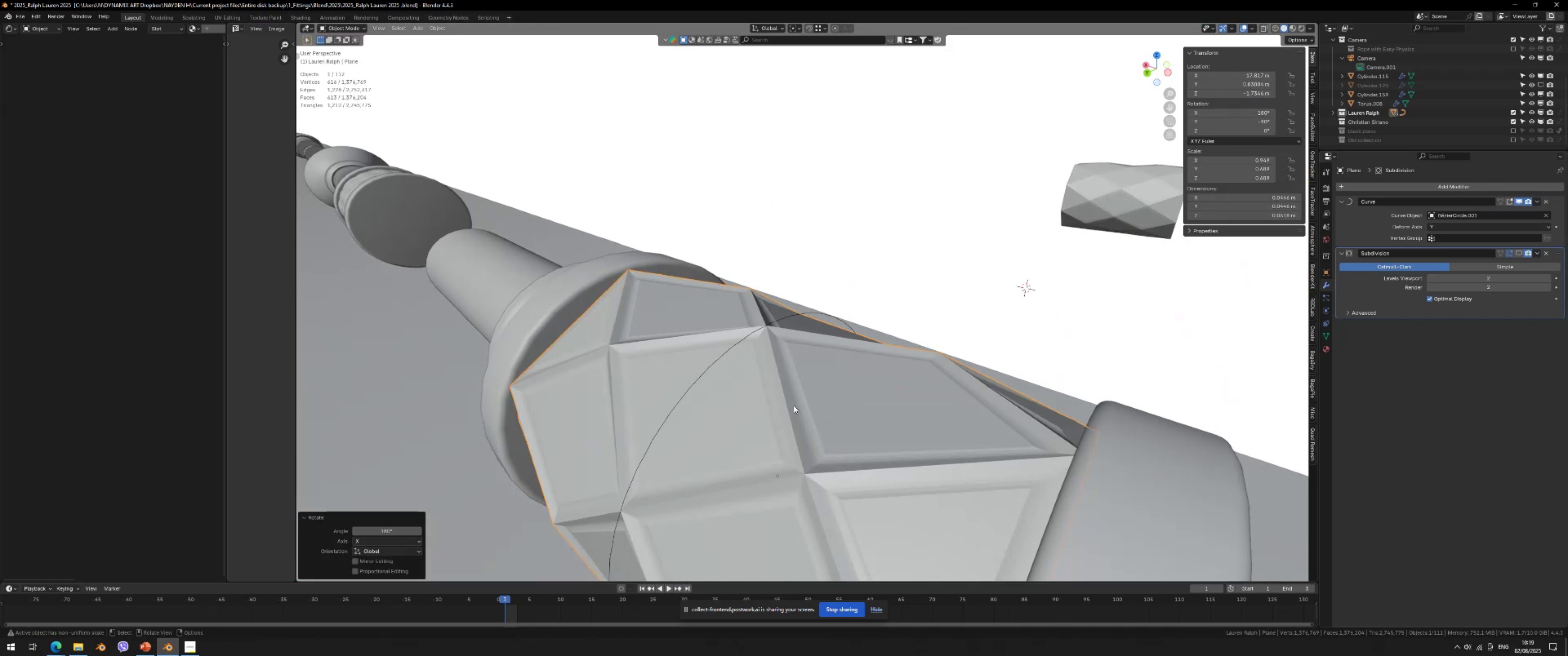 
key(Control+Z)
 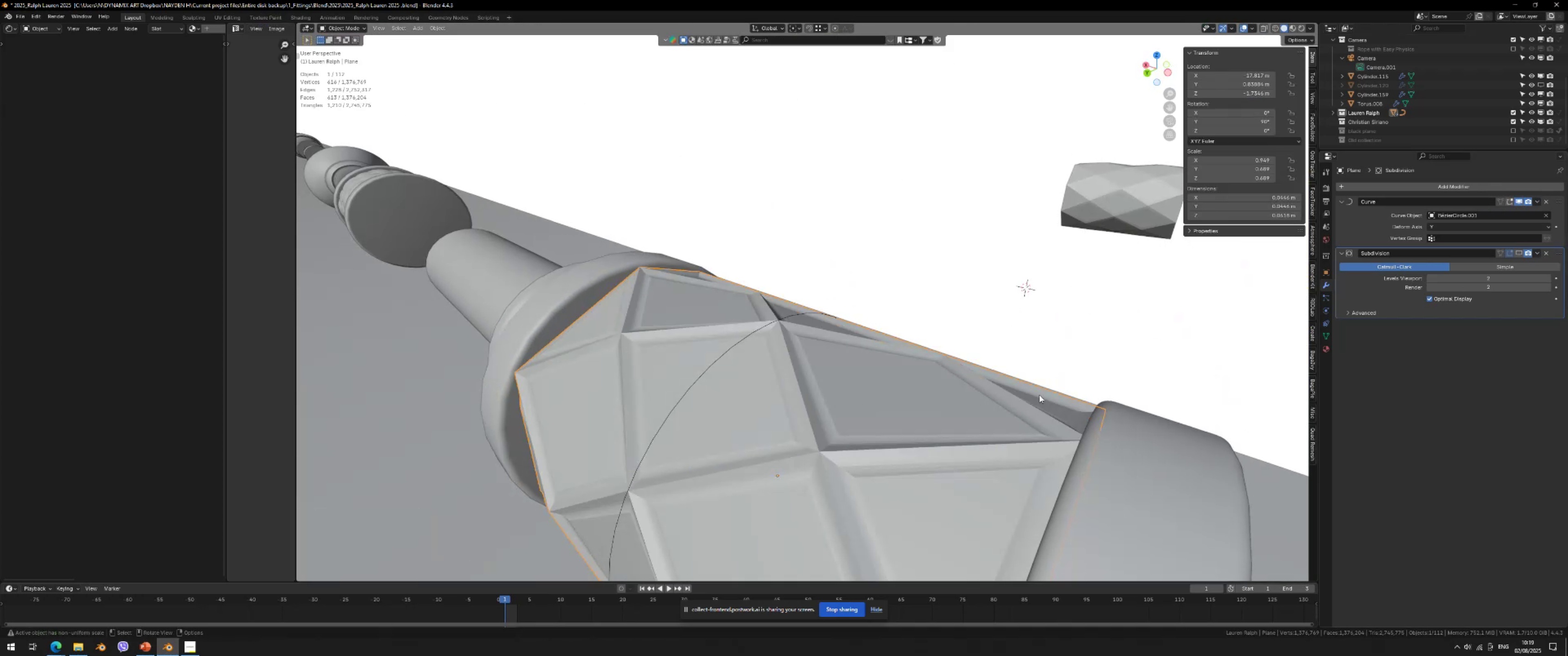 
type(rx180)
 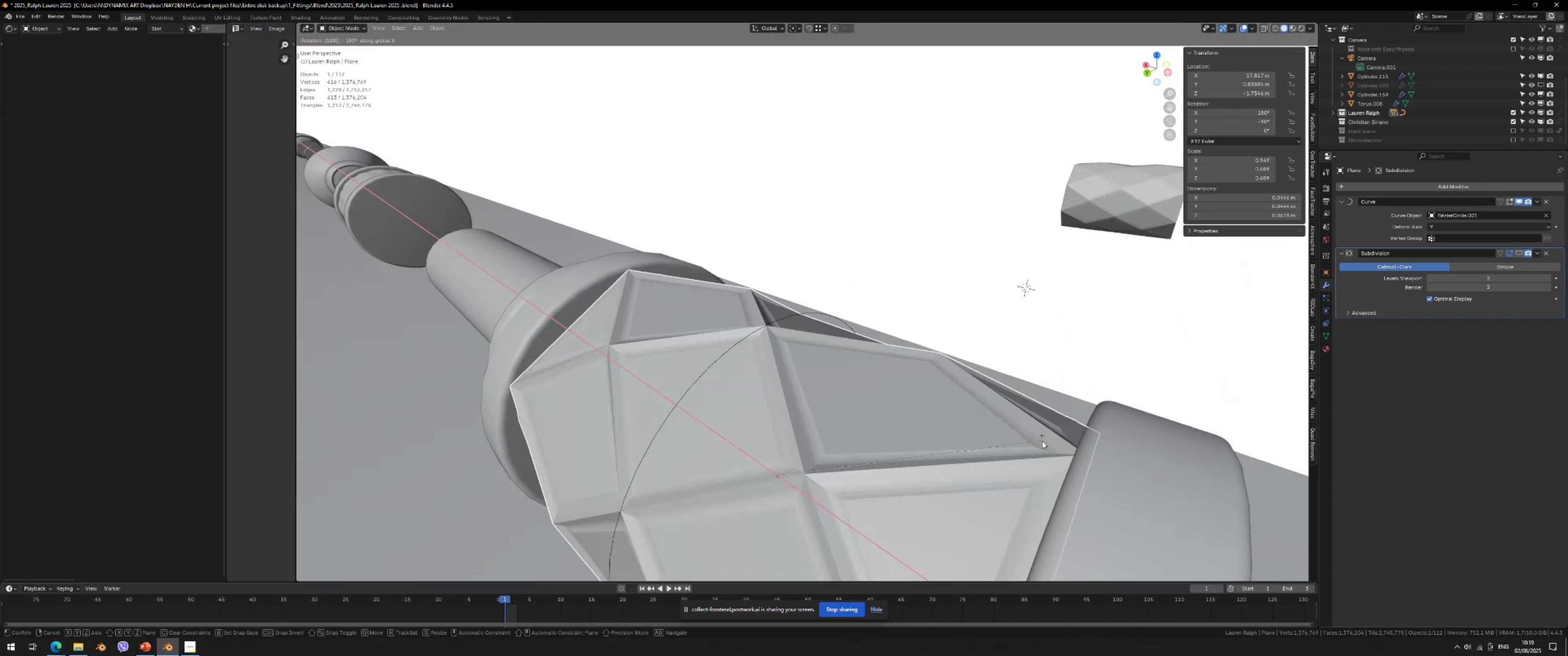 
key(Enter)
 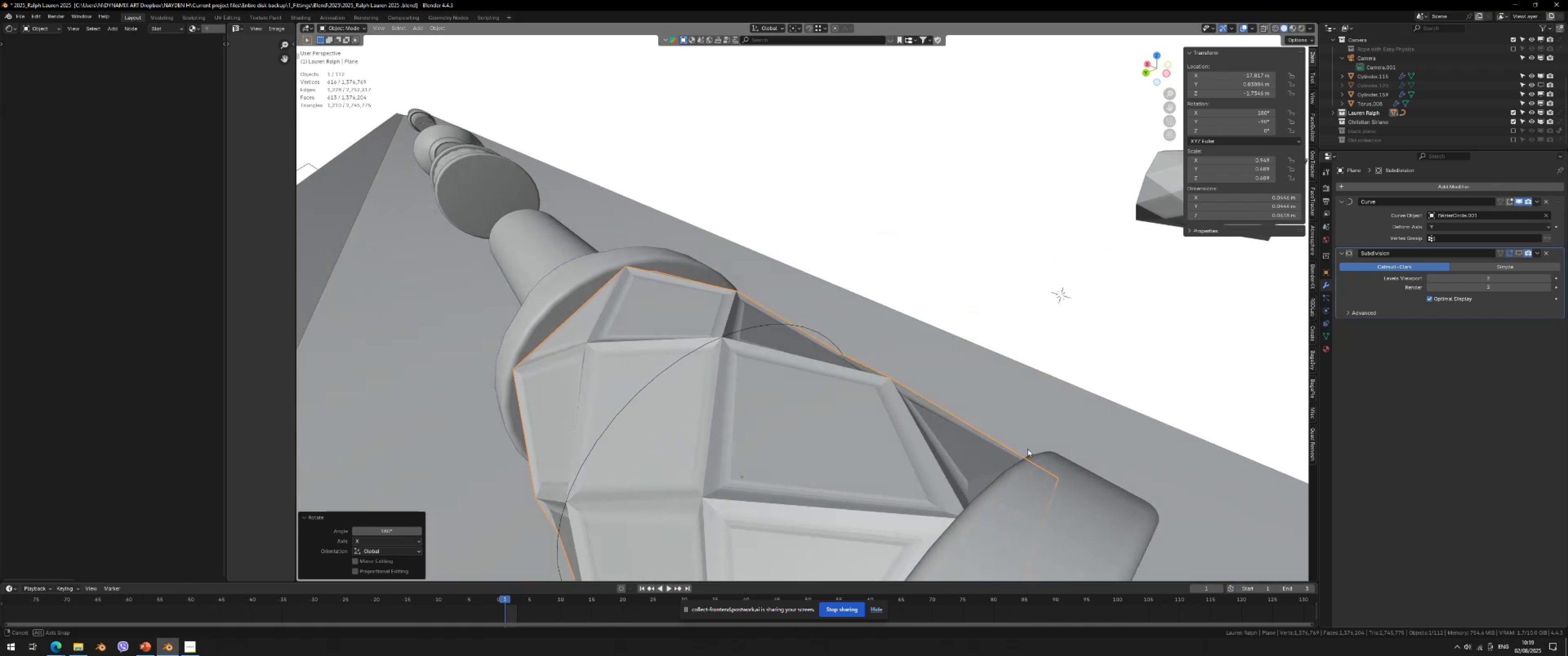 
key(Control+ControlLeft)
 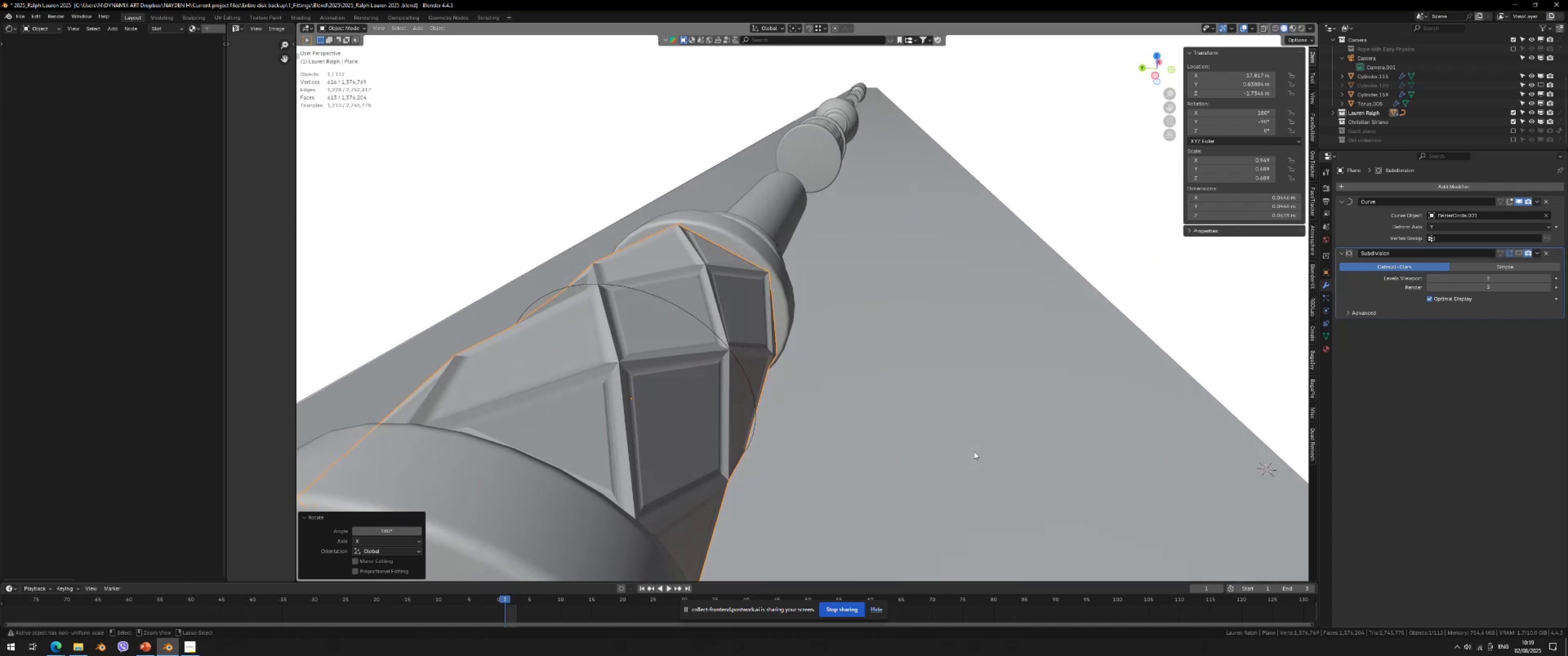 
key(Control+Z)
 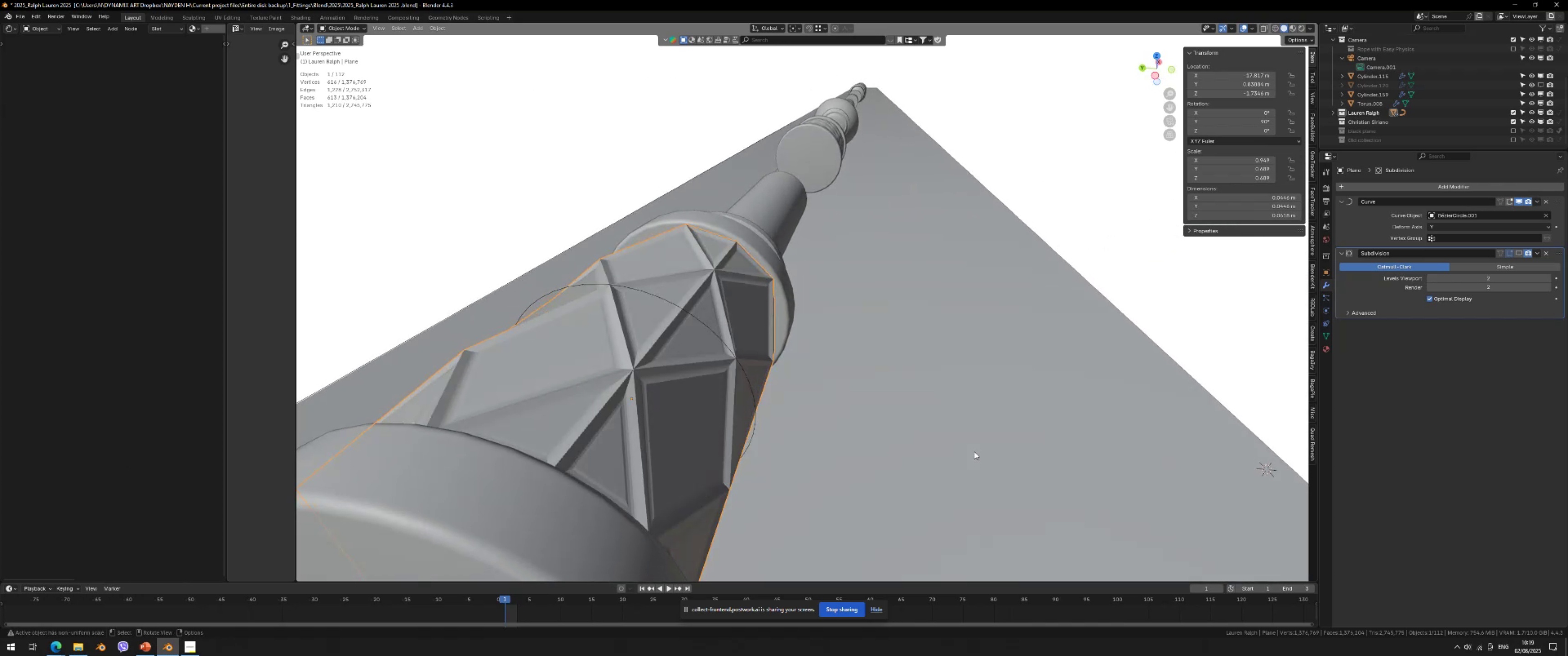 
type(rz180)
 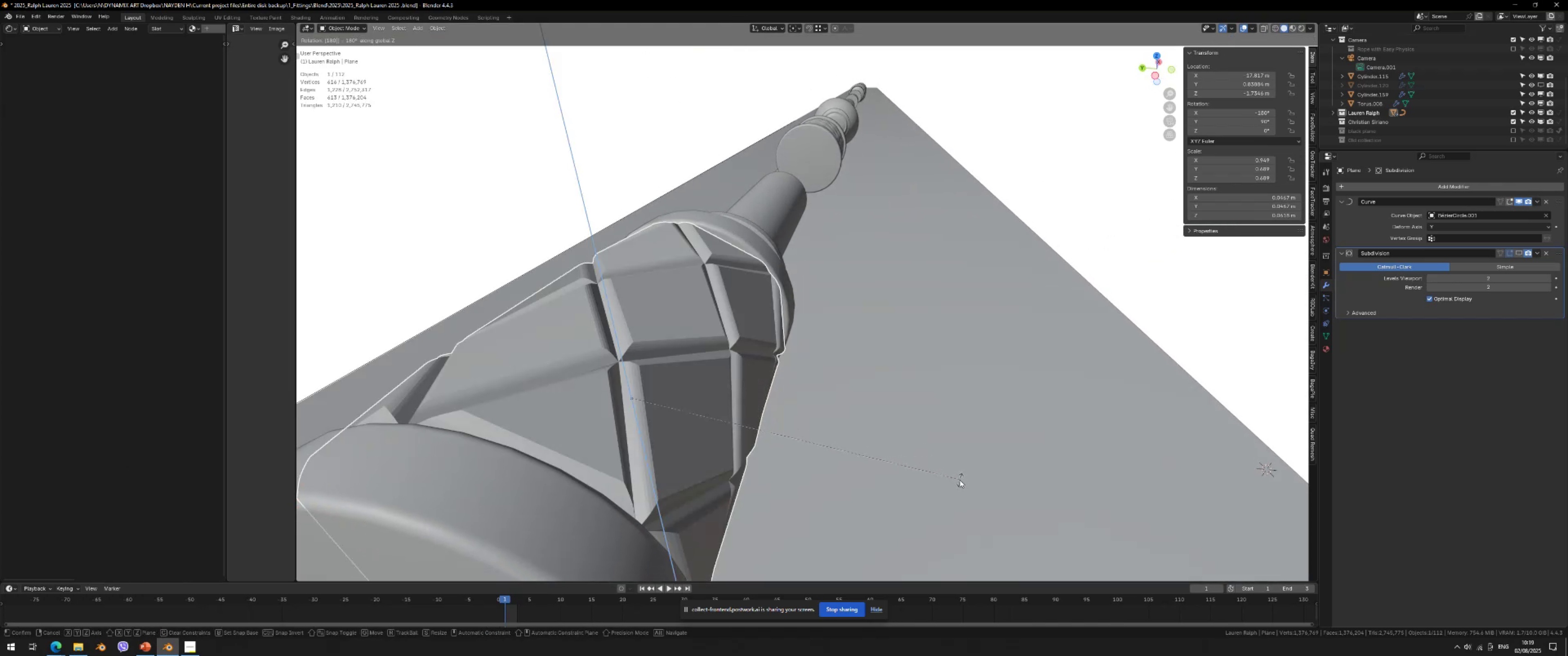 
key(Enter)
 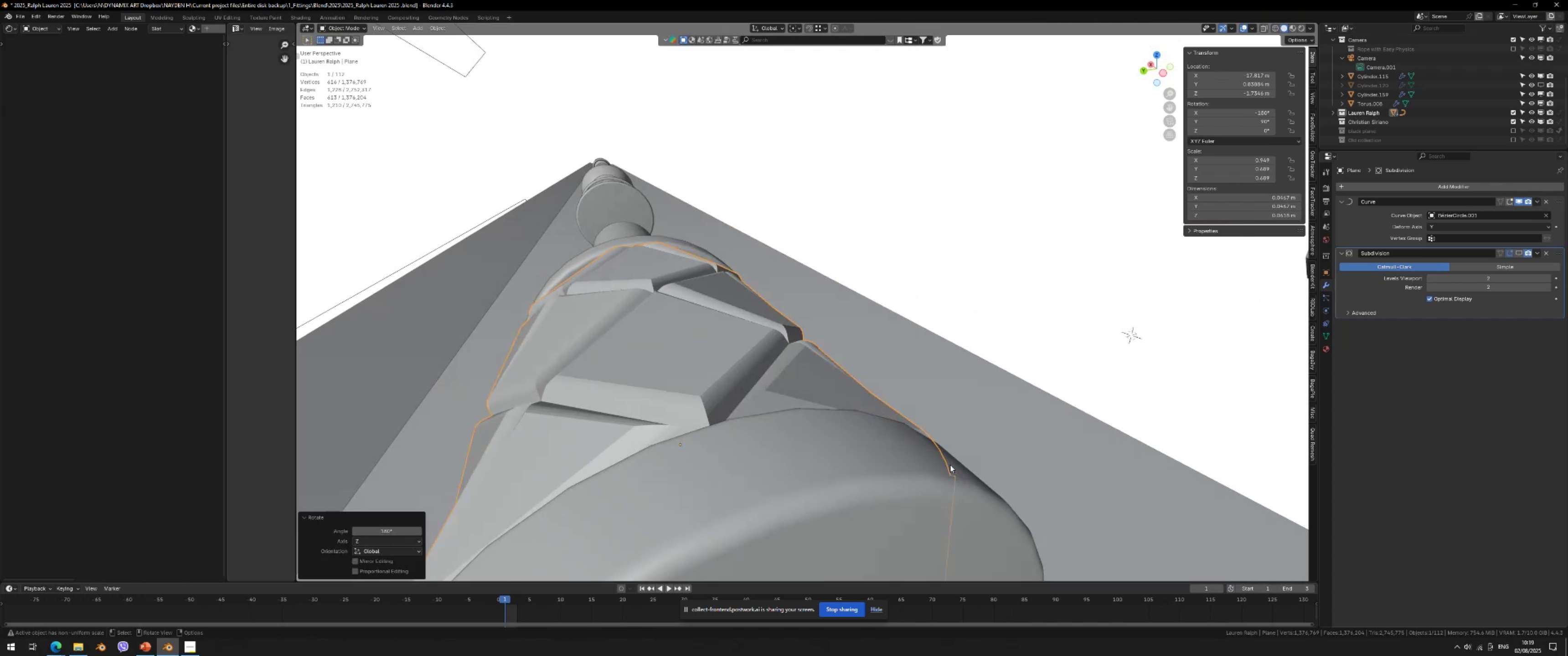 
key(Tab)
 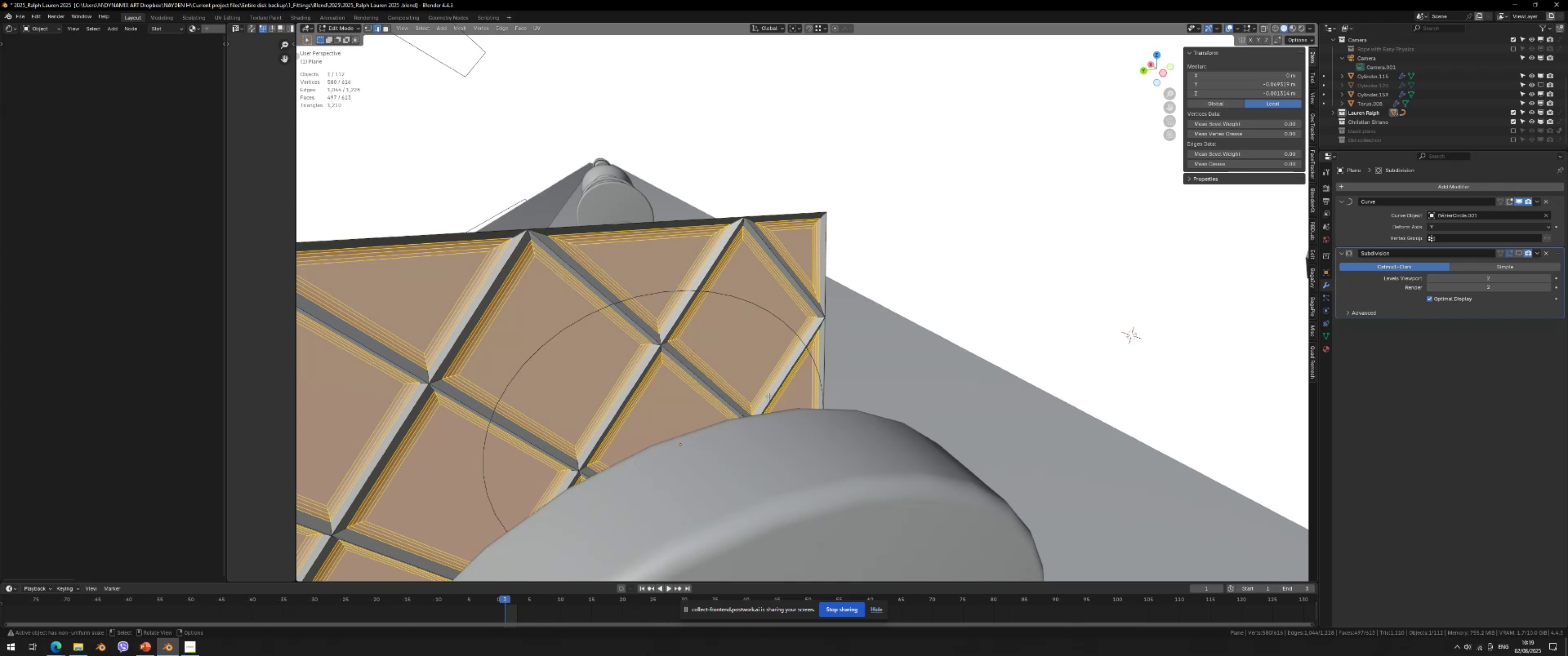 
hold_key(key=ShiftLeft, duration=0.39)
 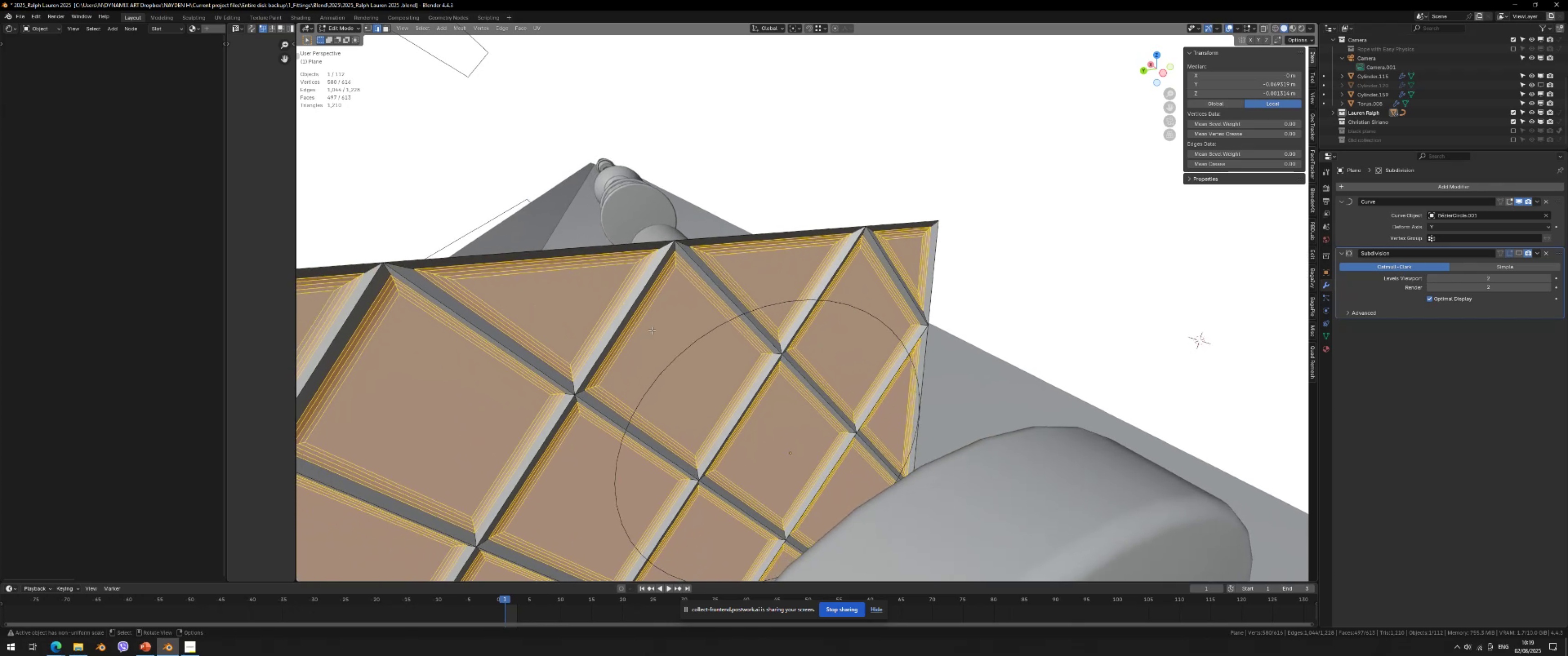 
scroll: coordinate [645, 328], scroll_direction: up, amount: 1.0
 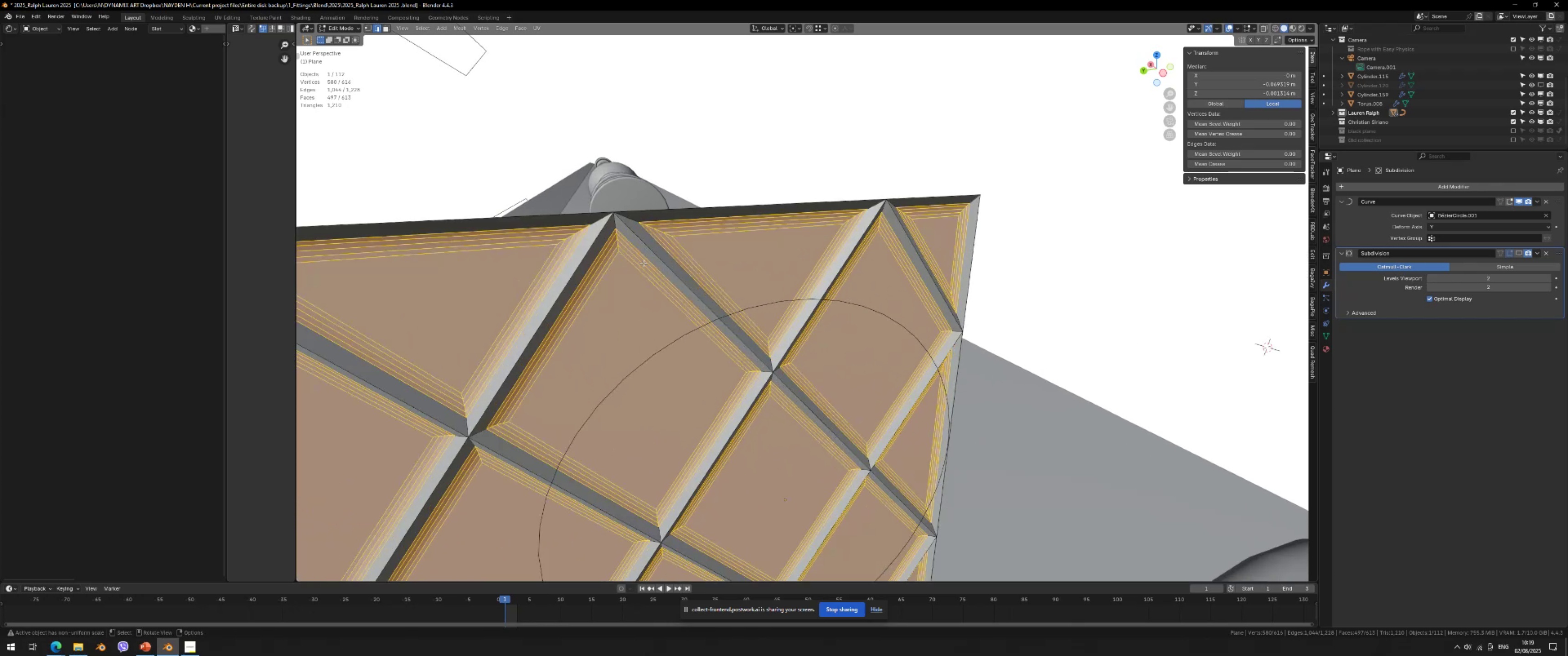 
key(2)
 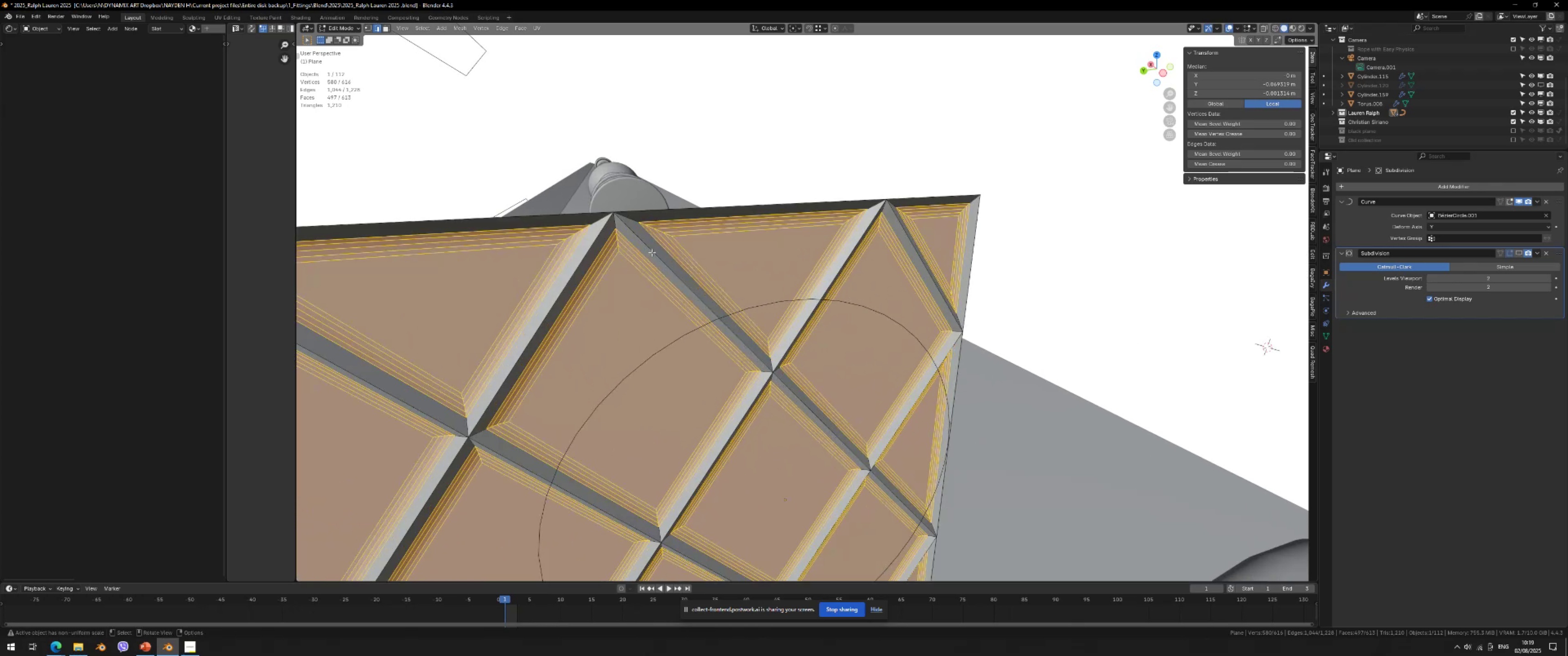 
left_click([652, 252])
 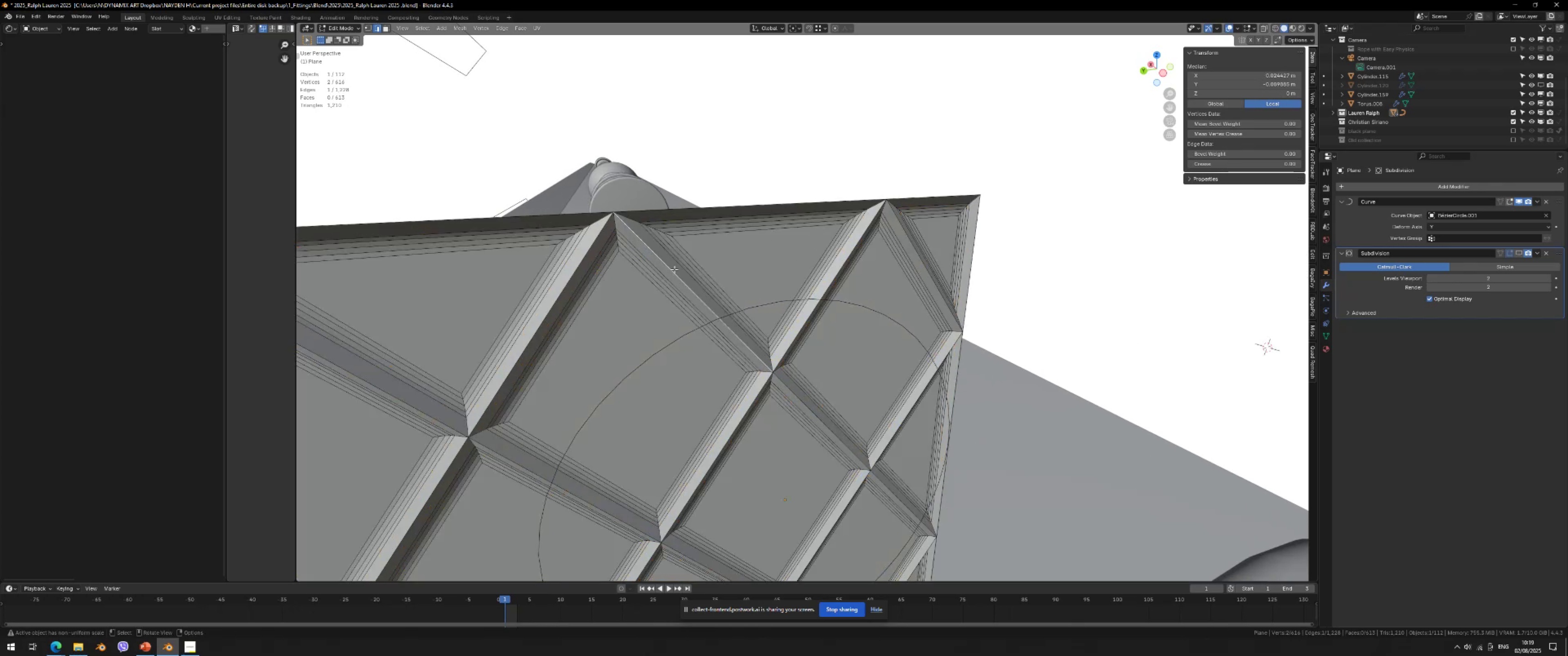 
hold_key(key=ShiftLeft, duration=1.2)
left_click([587, 256])
 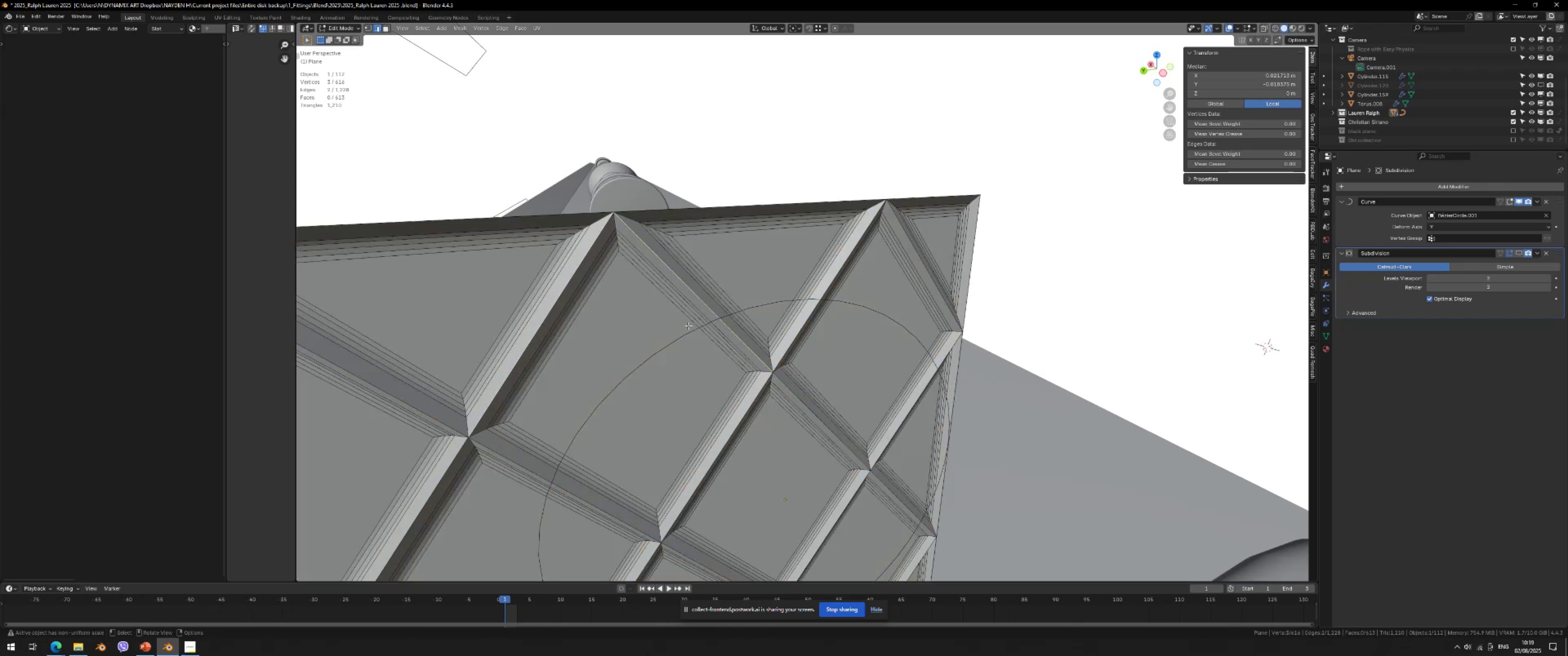 
scroll: coordinate [788, 413], scroll_direction: up, amount: 2.0
 